 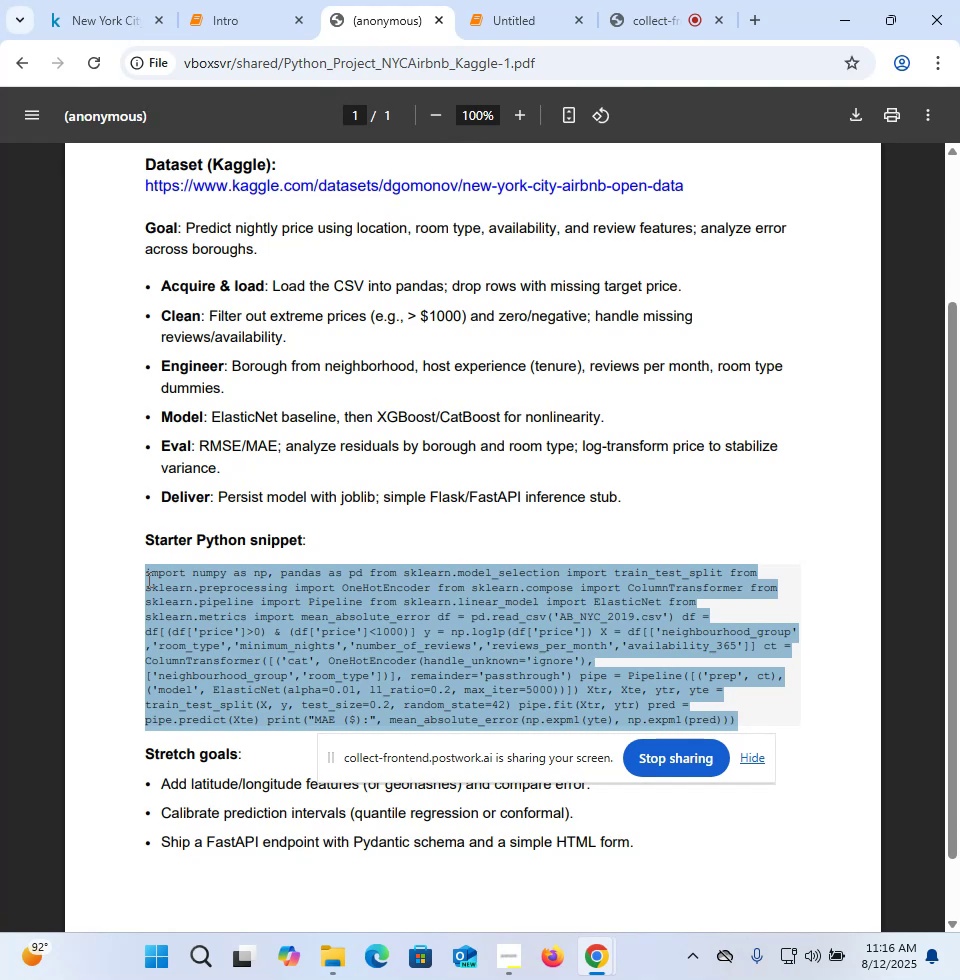 
key(Control+C)
 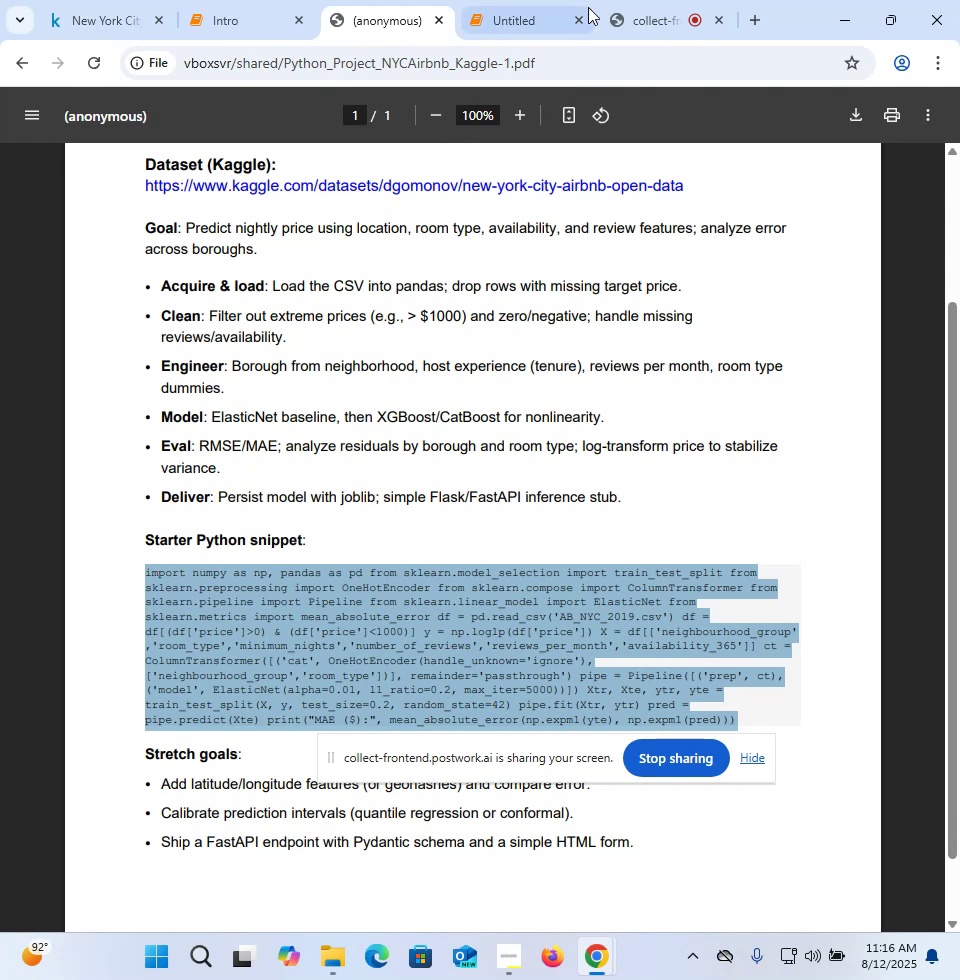 
left_click([528, 23])
 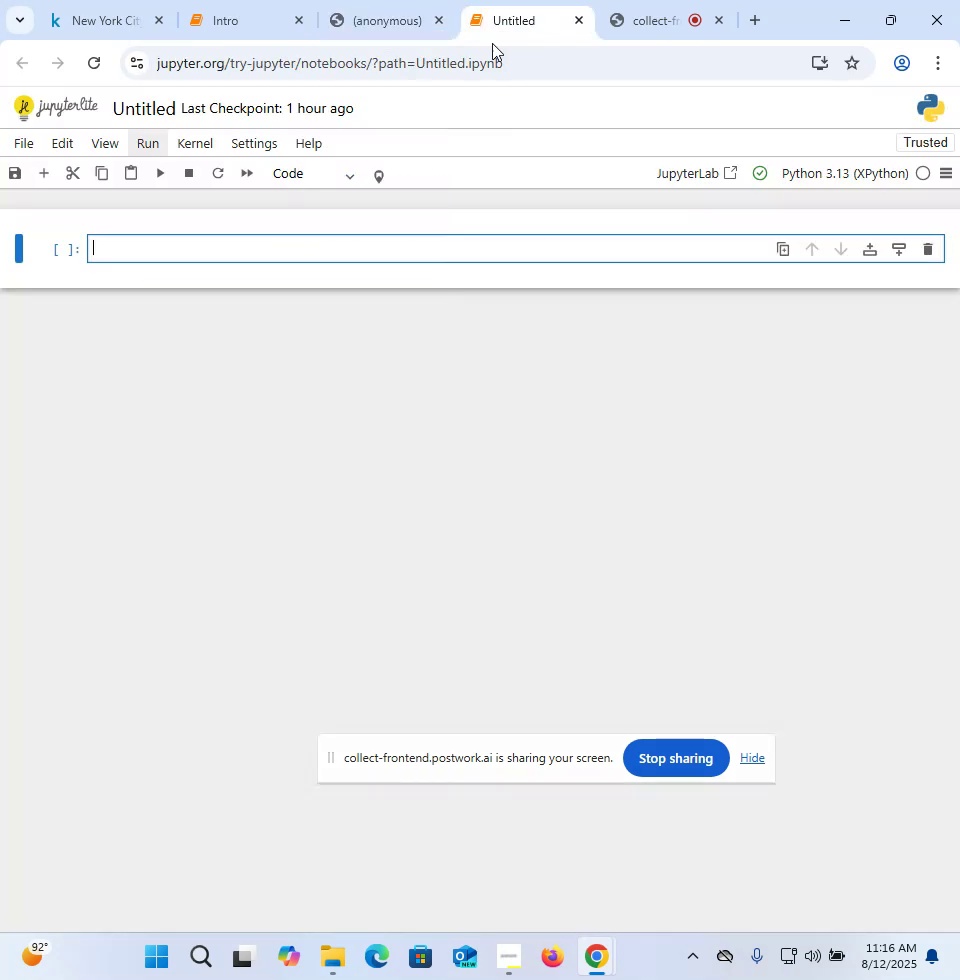 
key(Control+V)
 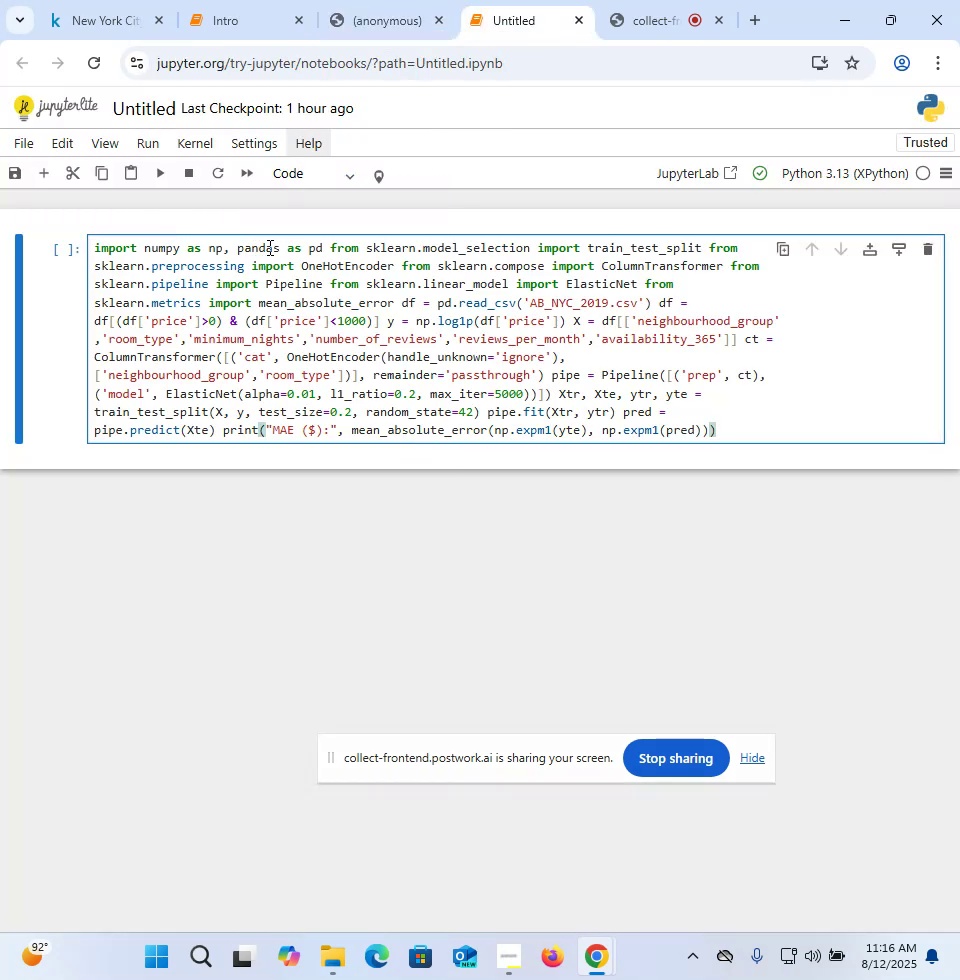 
left_click([308, 247])
 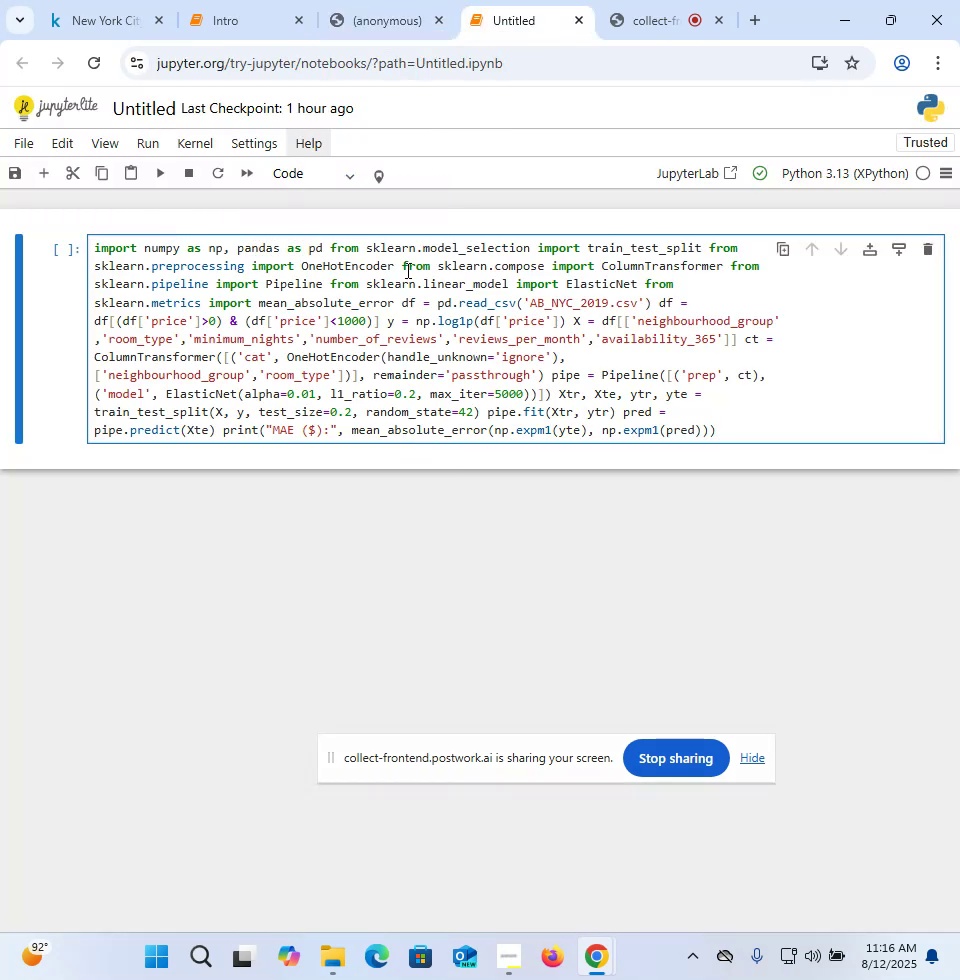 
key(ArrowRight)
 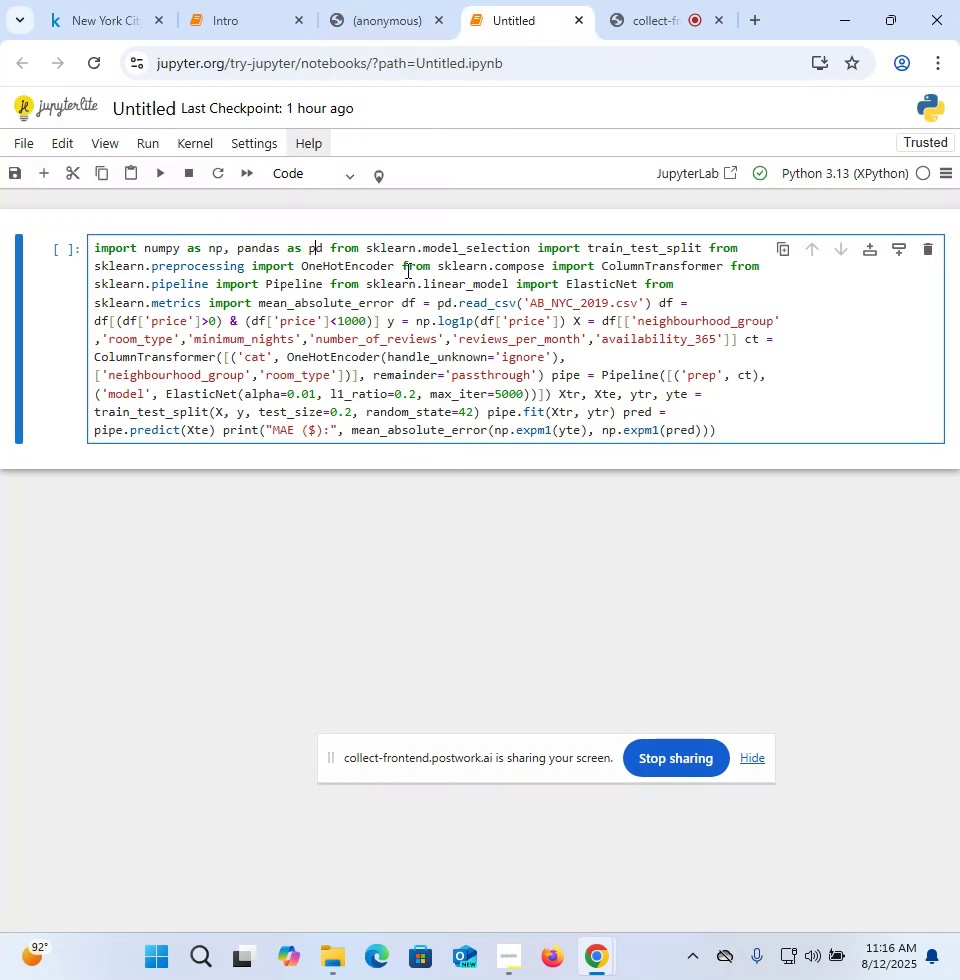 
key(ArrowRight)
 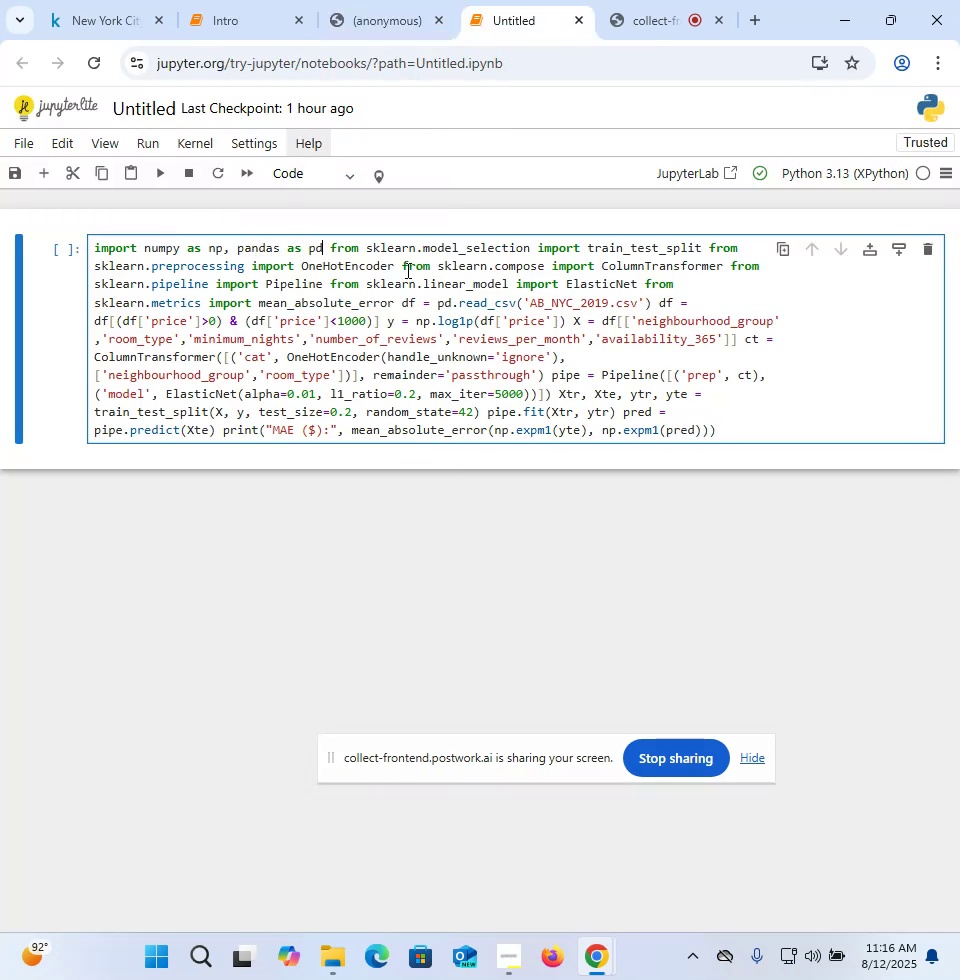 
hold_key(key=ArrowRight, duration=1.27)
 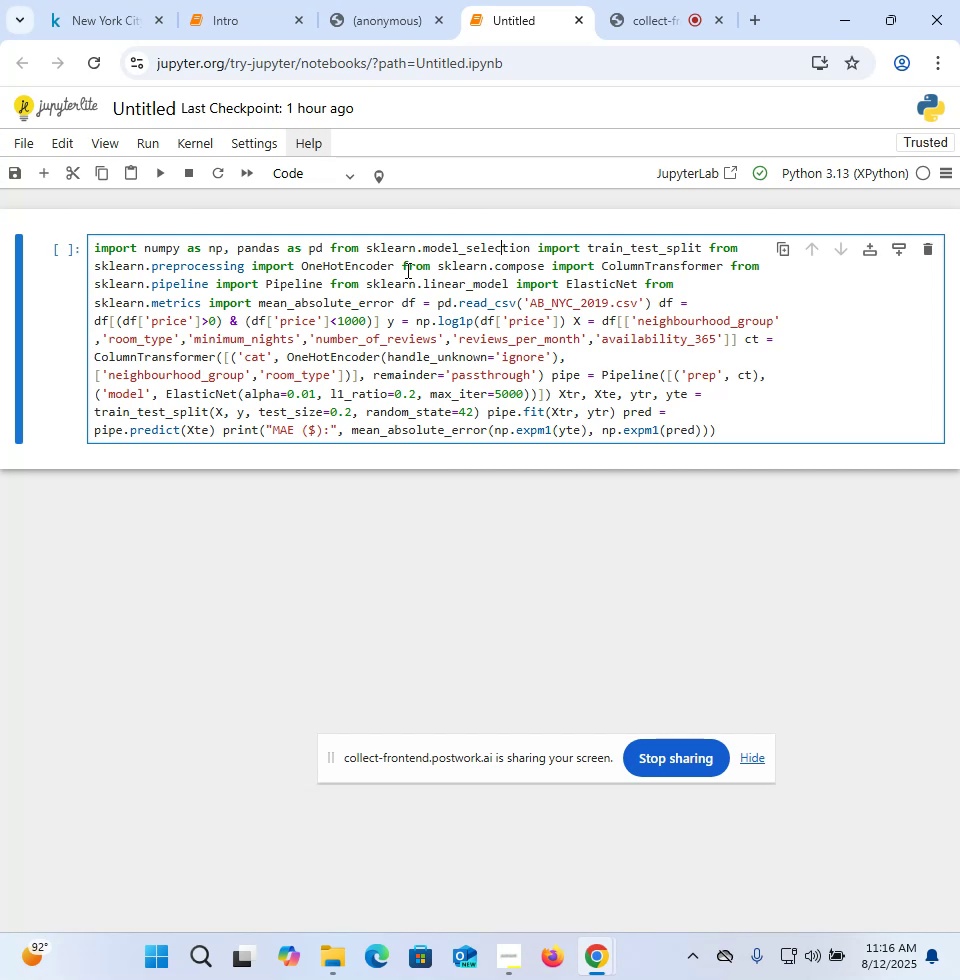 
hold_key(key=ArrowLeft, duration=1.35)
 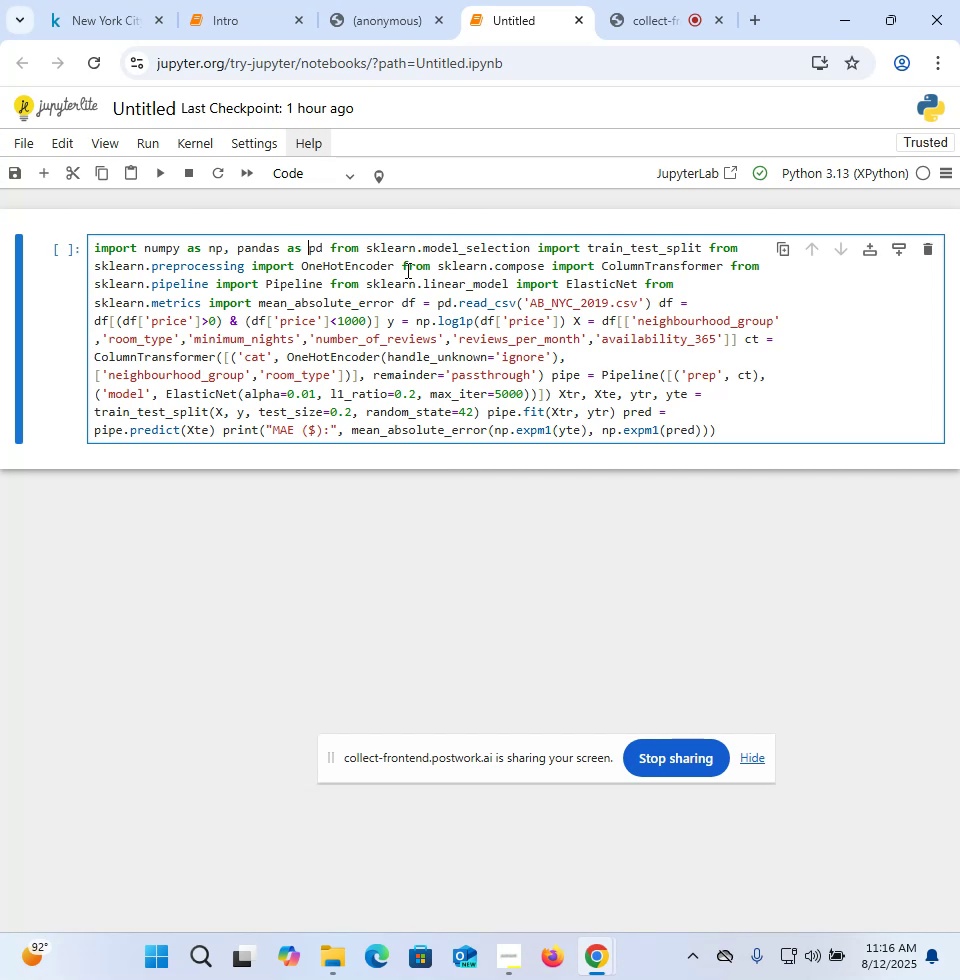 
hold_key(key=ArrowLeft, duration=0.82)
 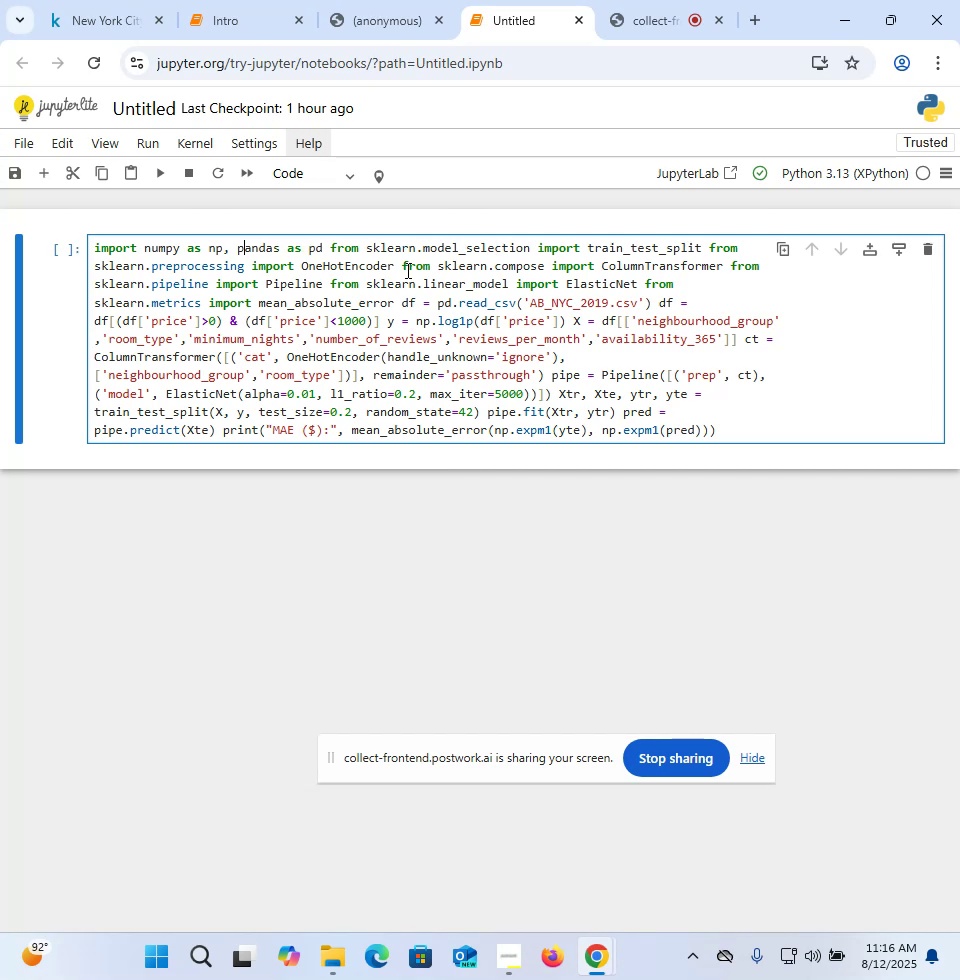 
key(ArrowLeft)
 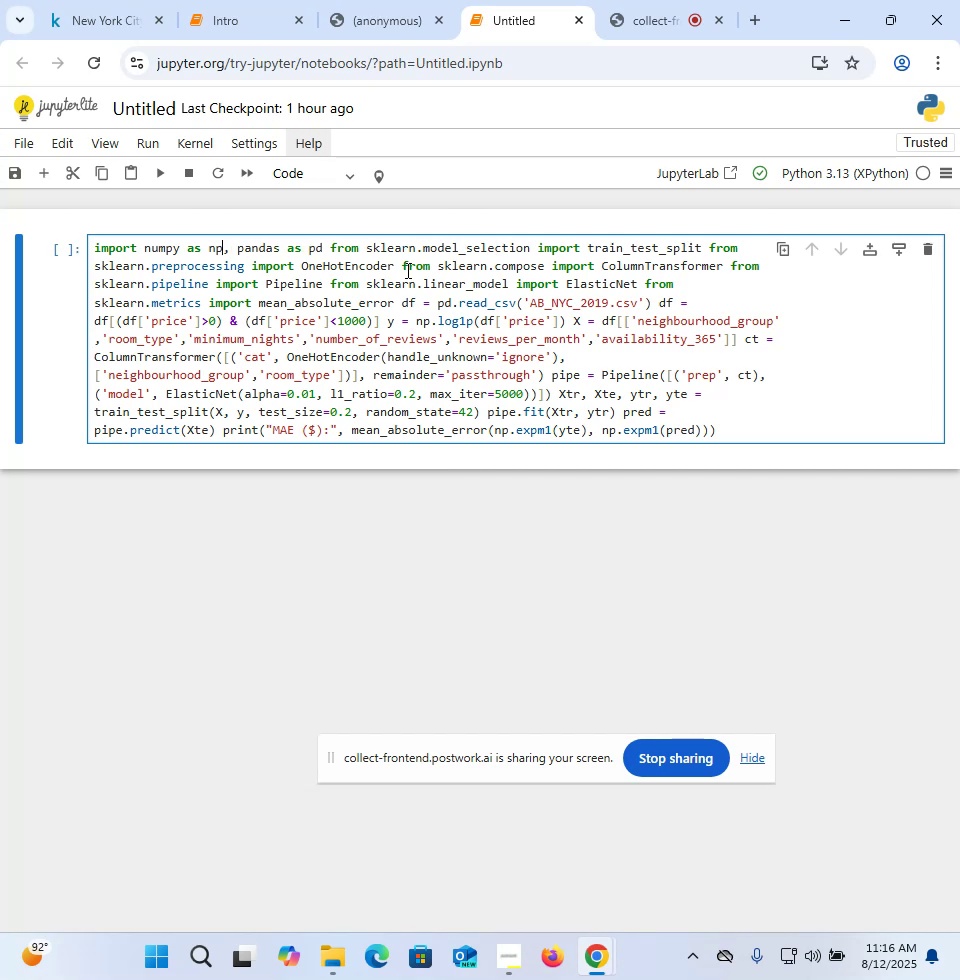 
key(ArrowRight)
 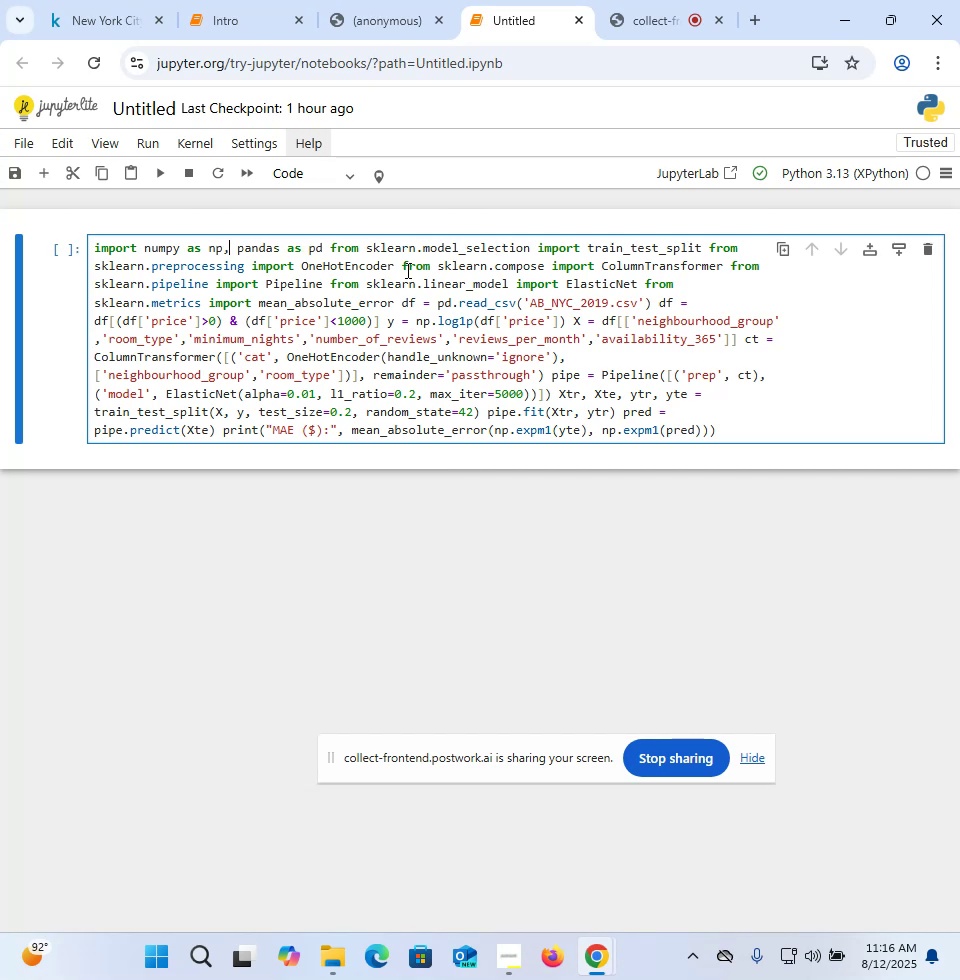 
key(Backspace)
 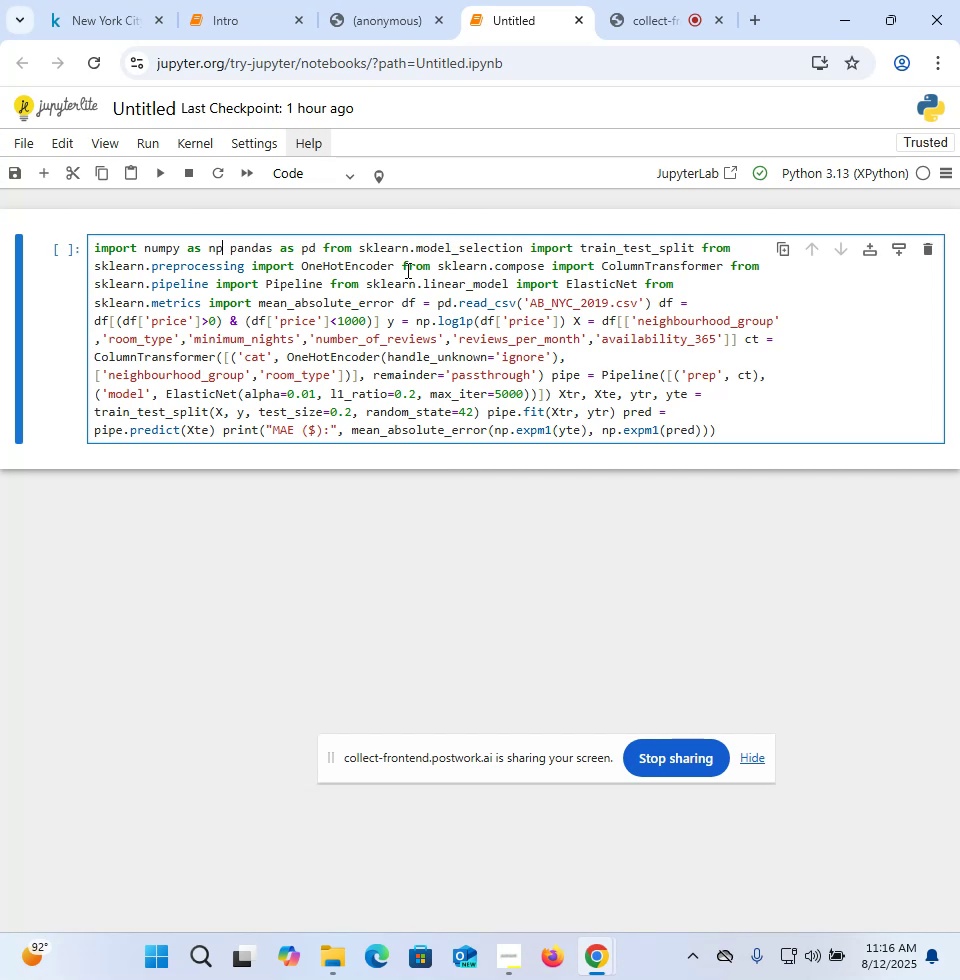 
key(Enter)
 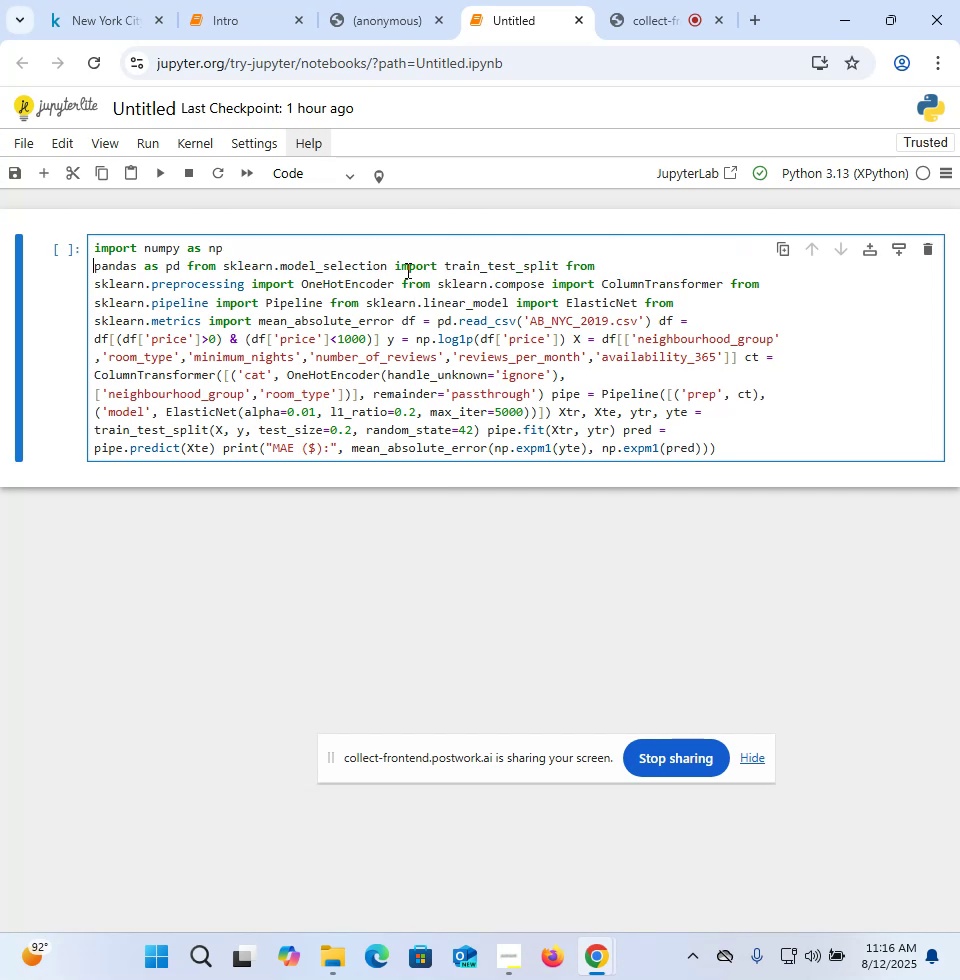 
key(ArrowRight)
 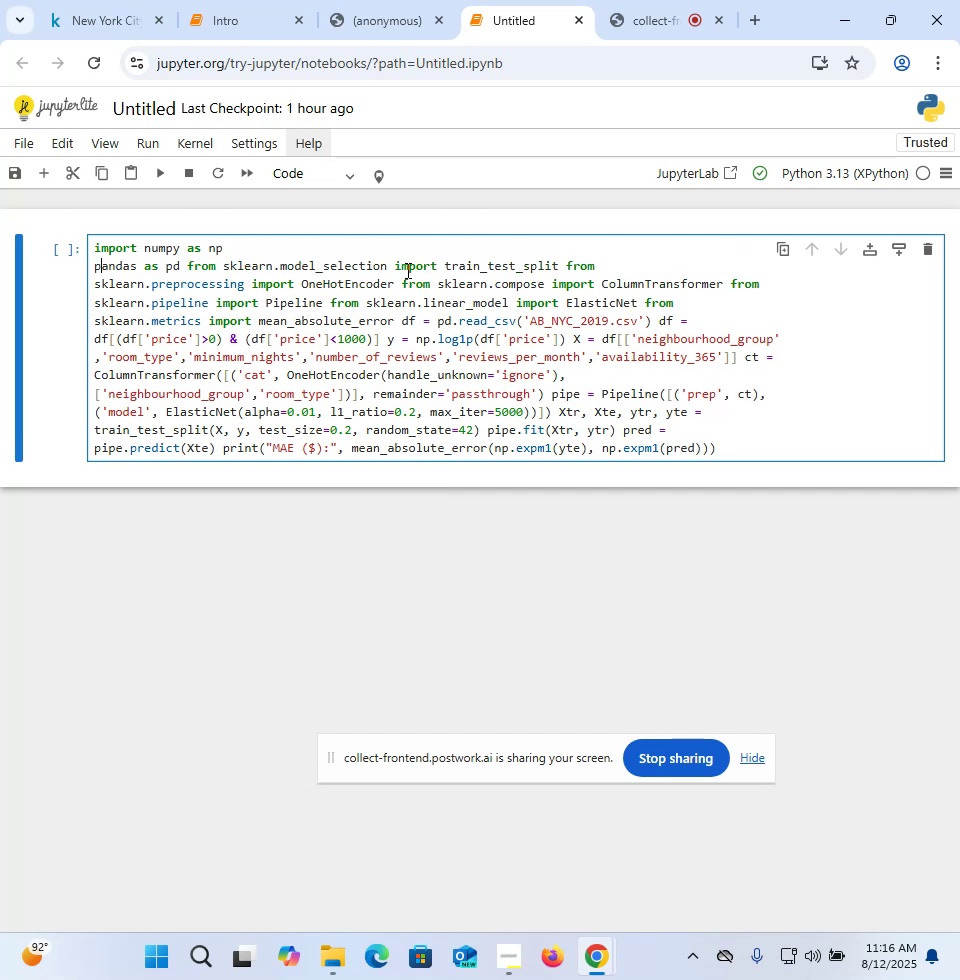 
key(ArrowLeft)
 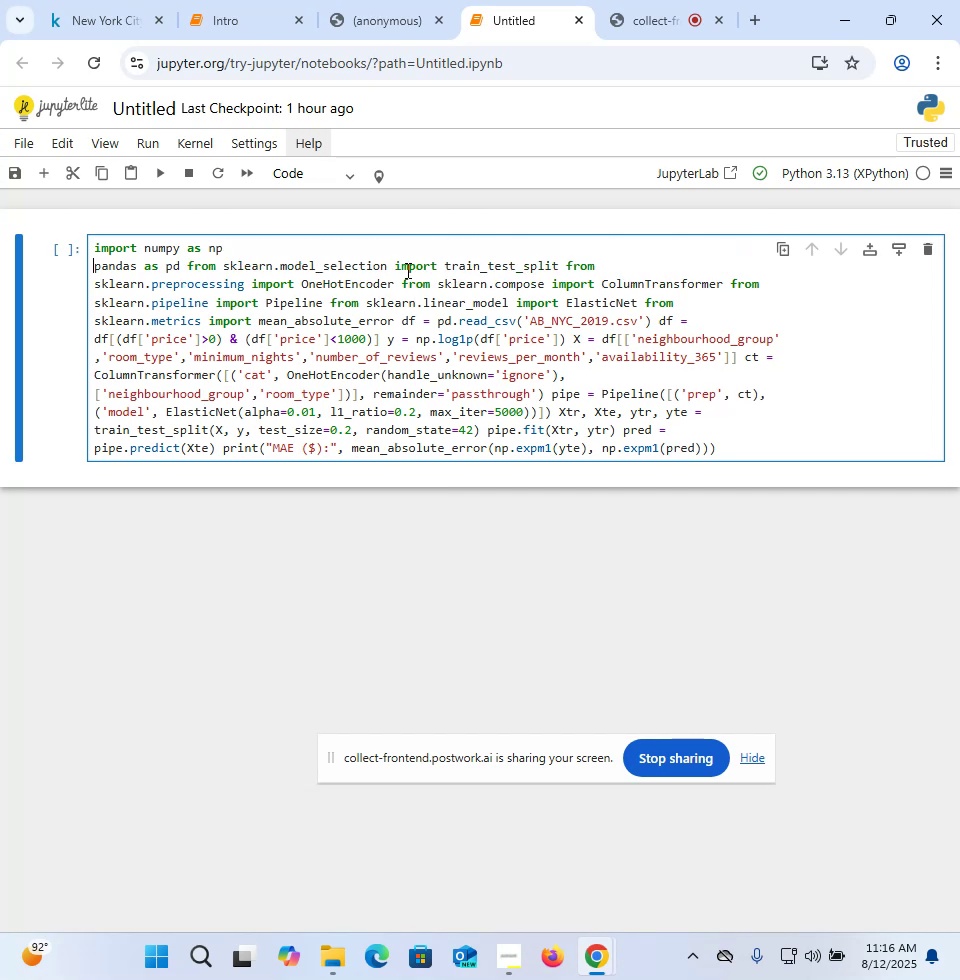 
type(import )
 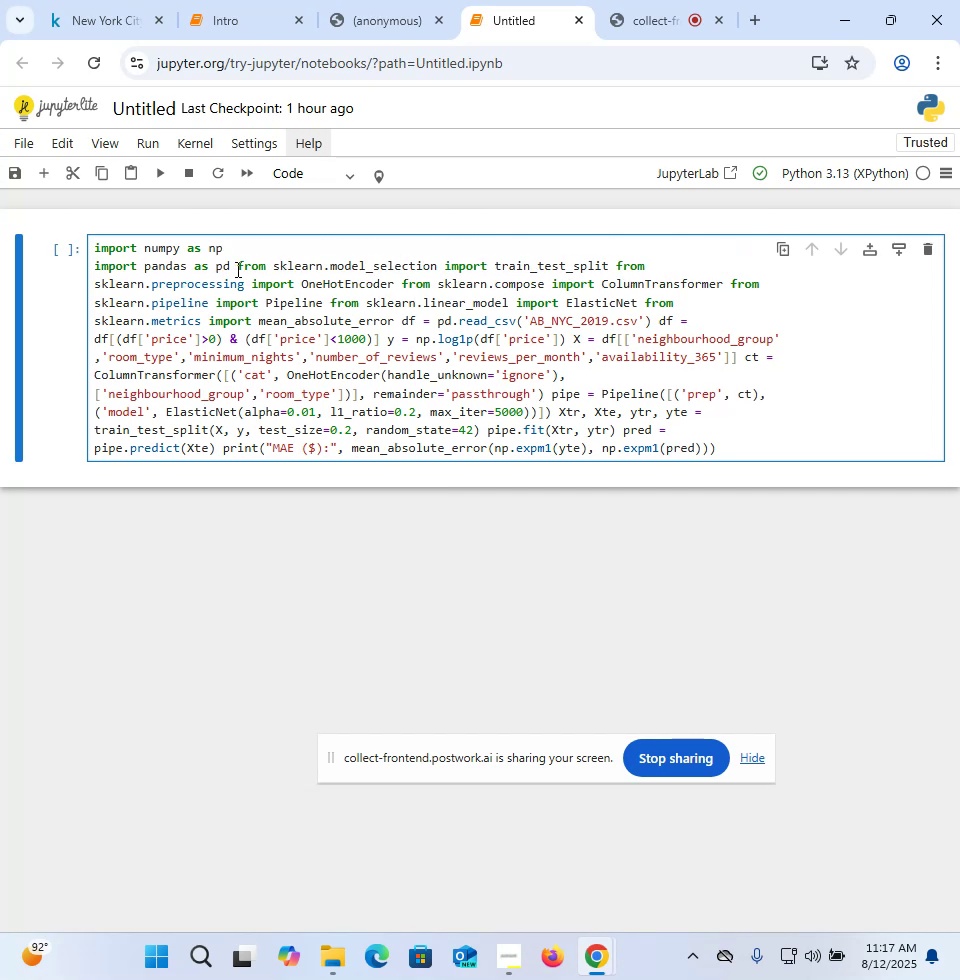 
left_click([236, 269])
 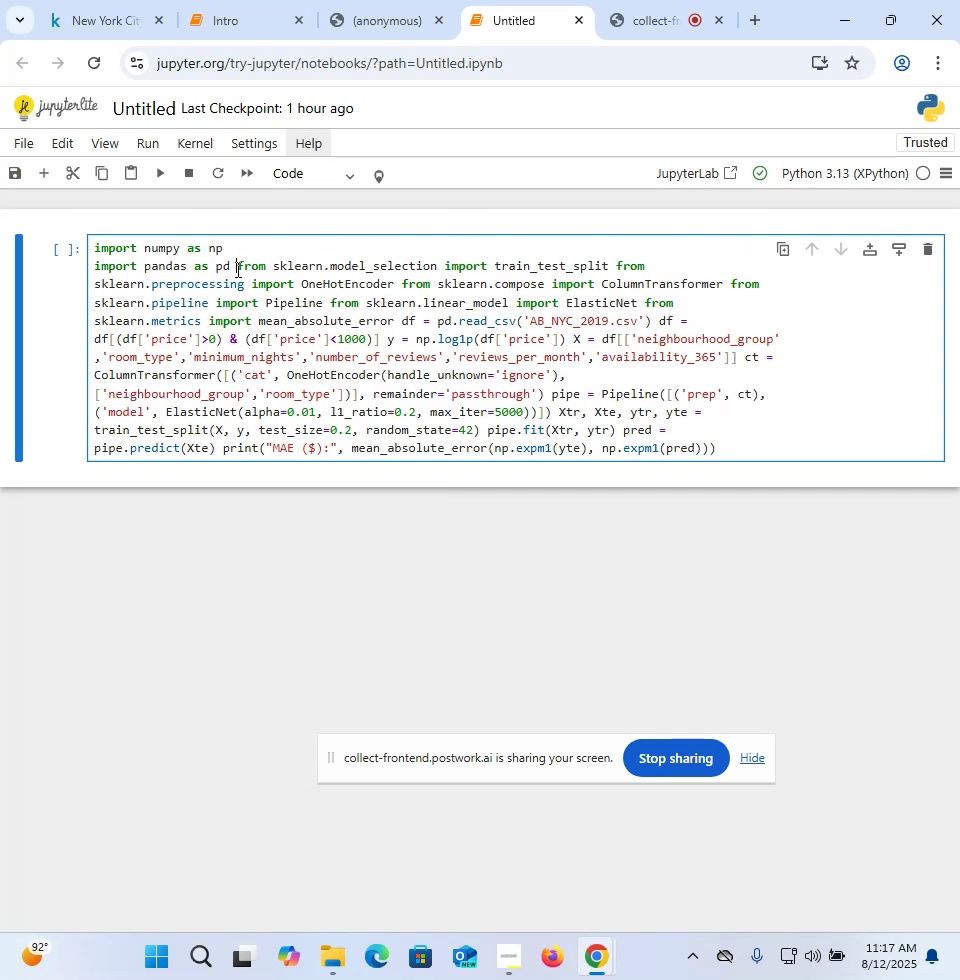 
key(Enter)
 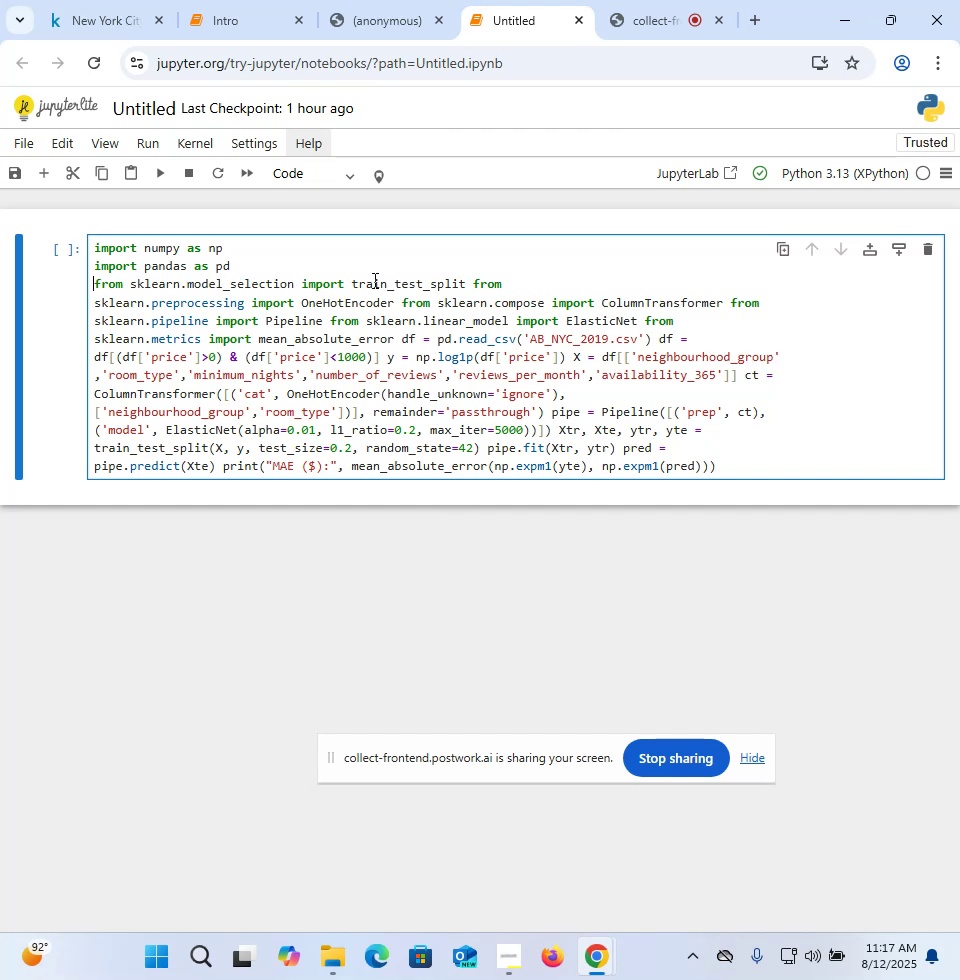 
left_click([467, 277])
 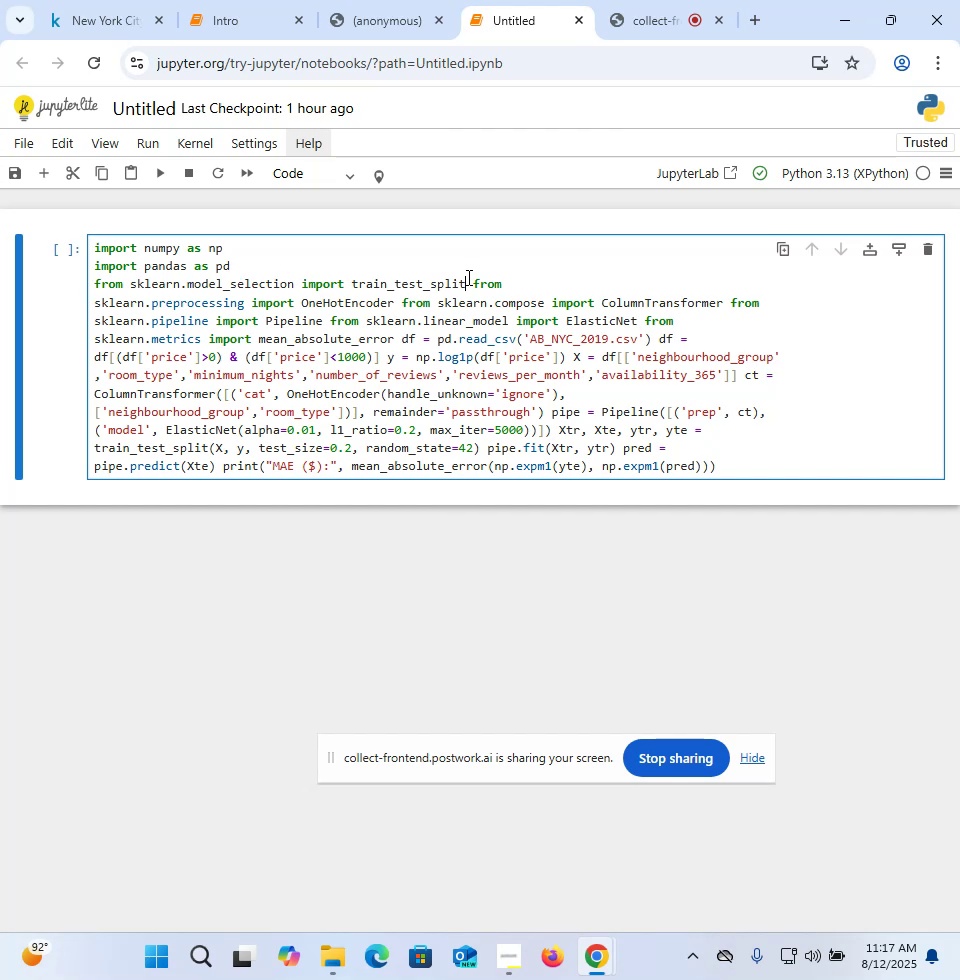 
key(Enter)
 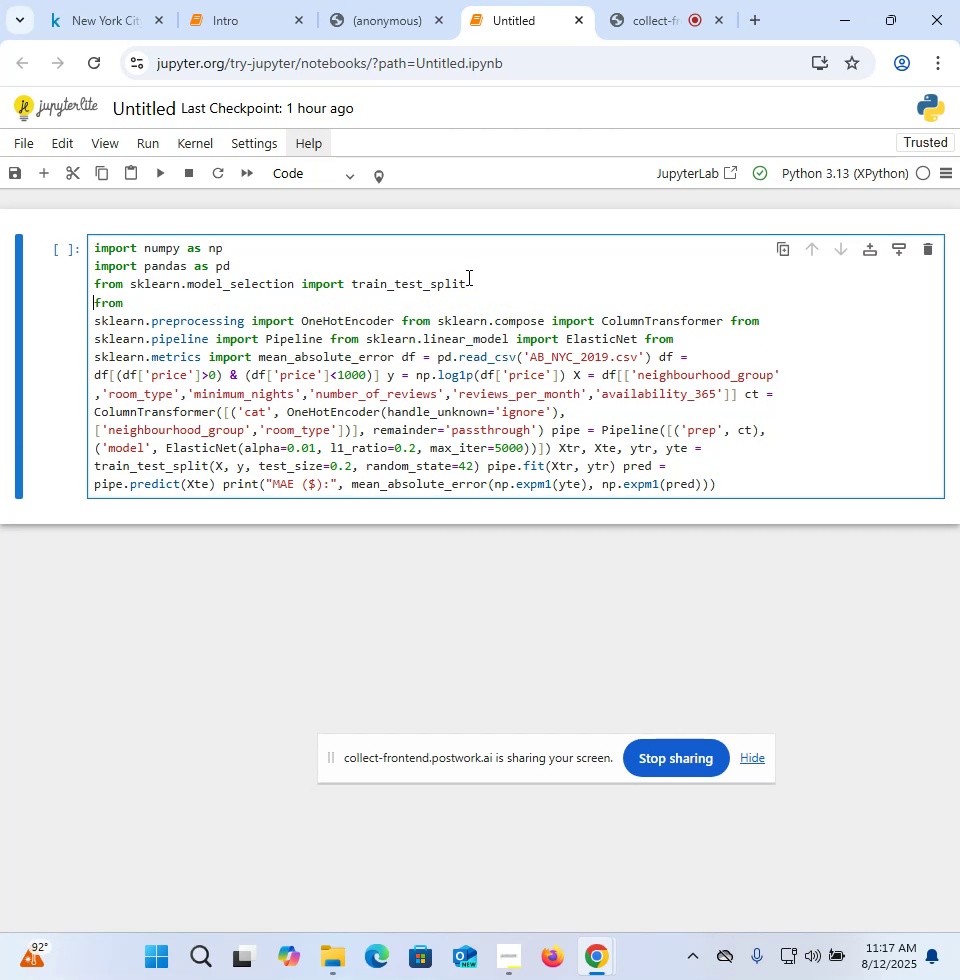 
key(ArrowDown)
 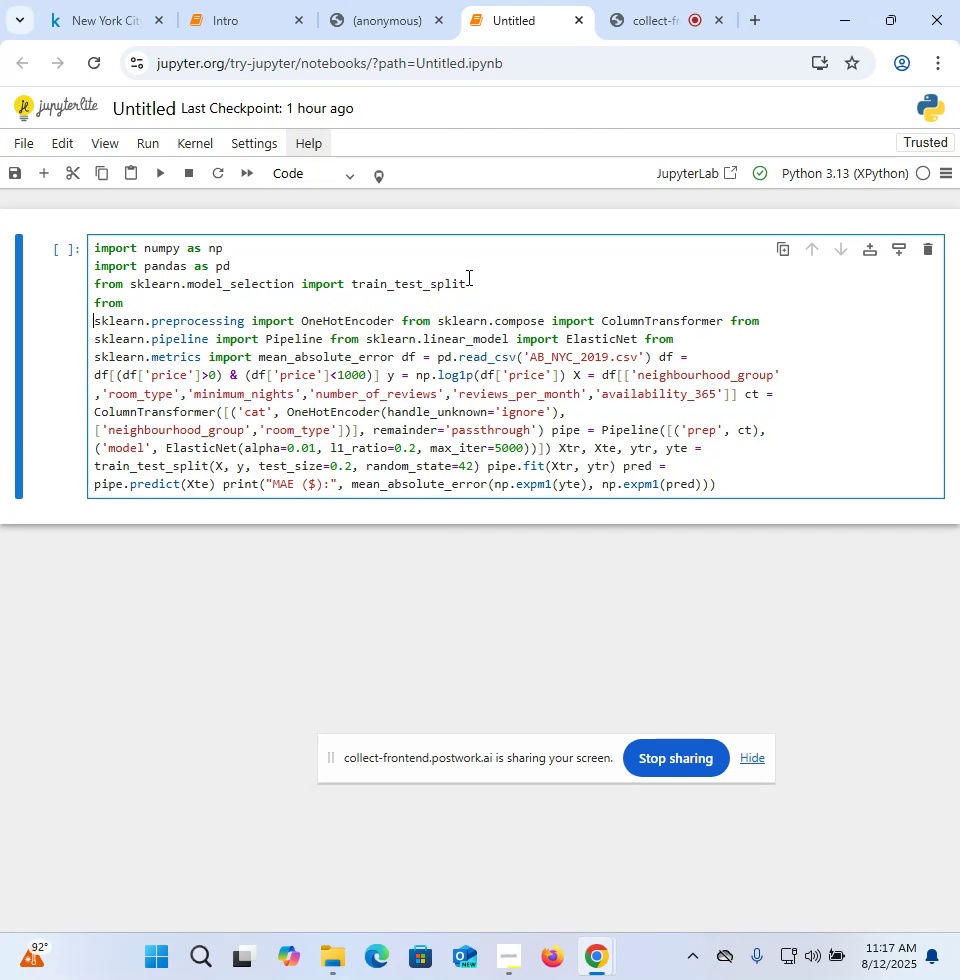 
key(Backspace)
 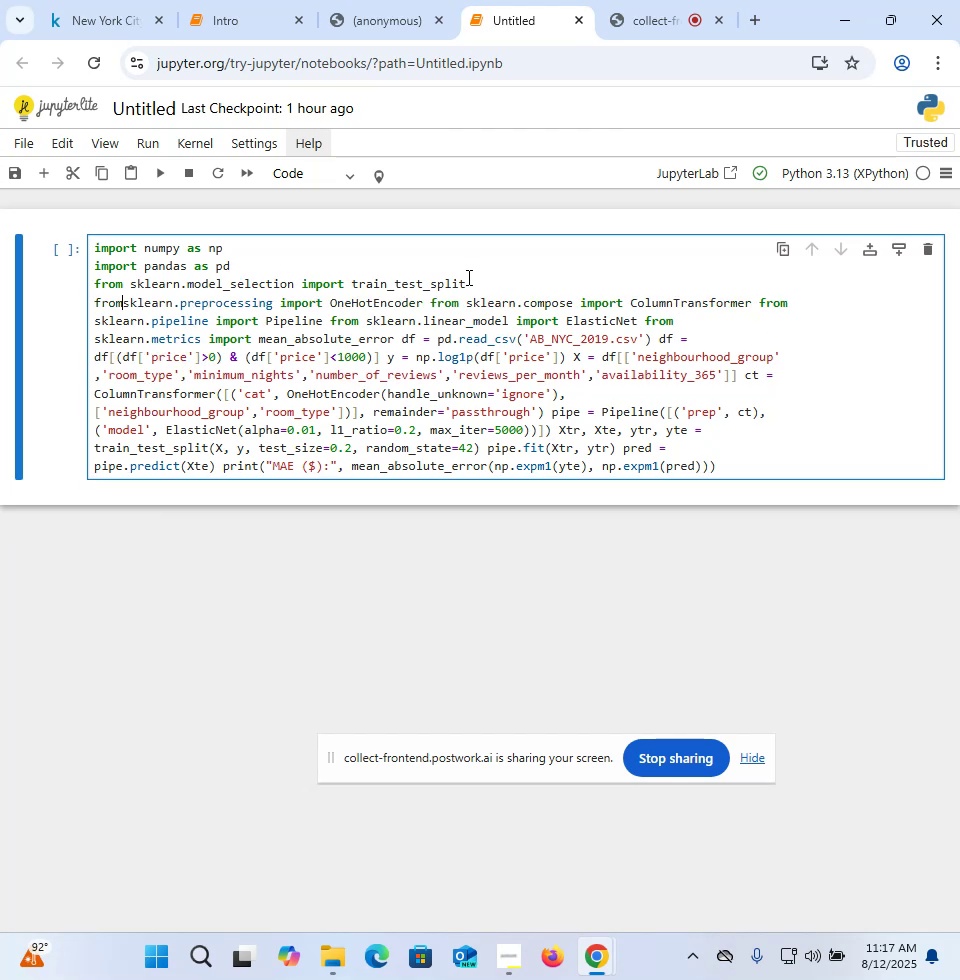 
key(Space)
 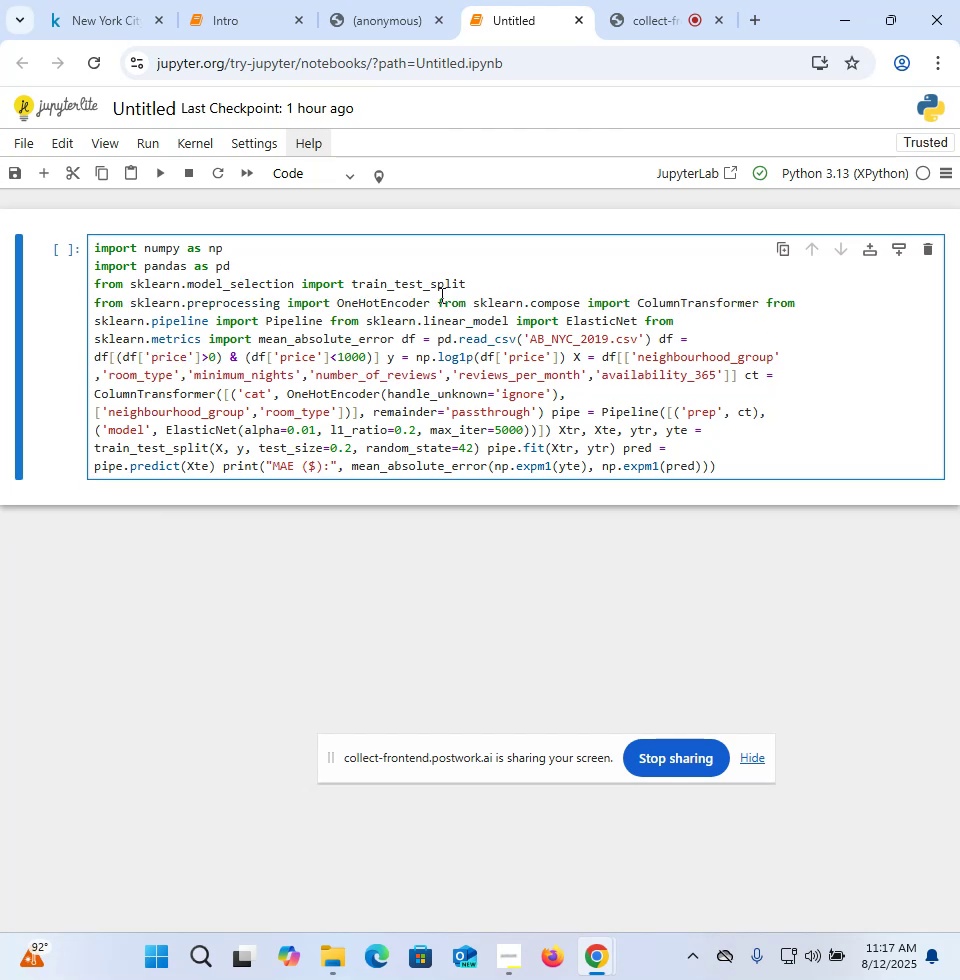 
left_click([434, 298])
 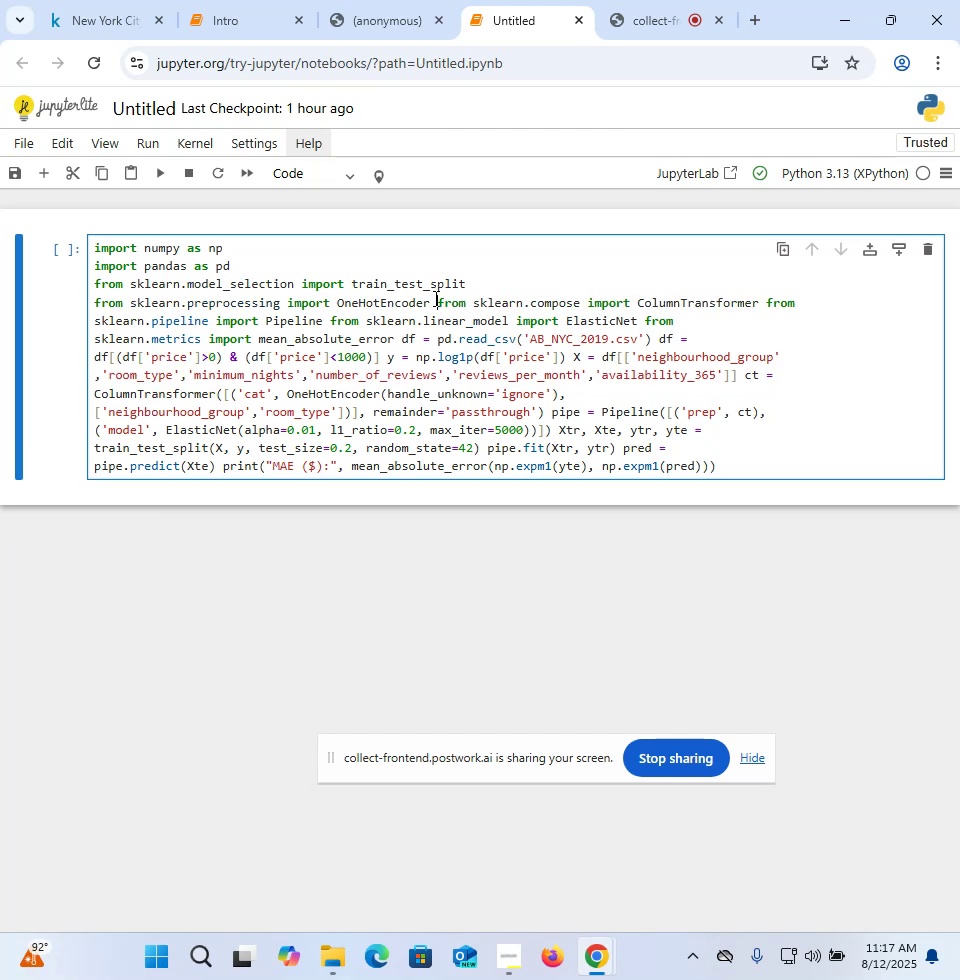 
key(Enter)
 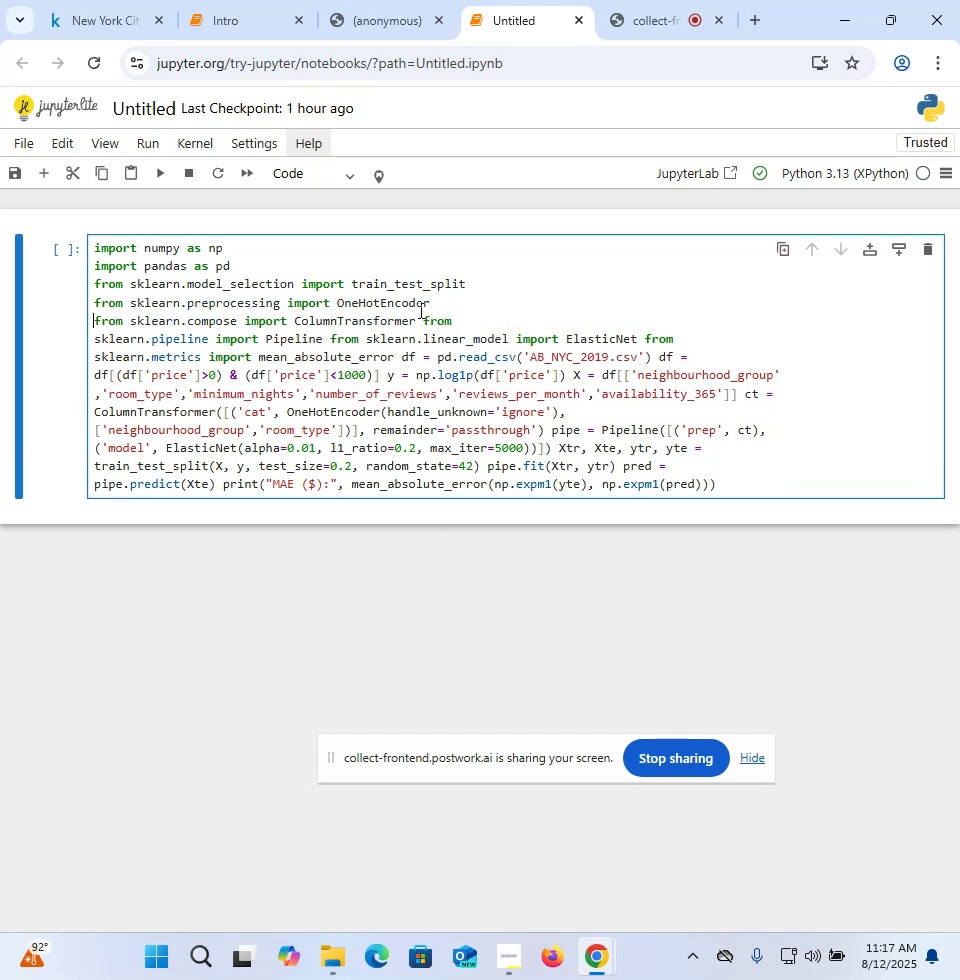 
left_click([418, 321])
 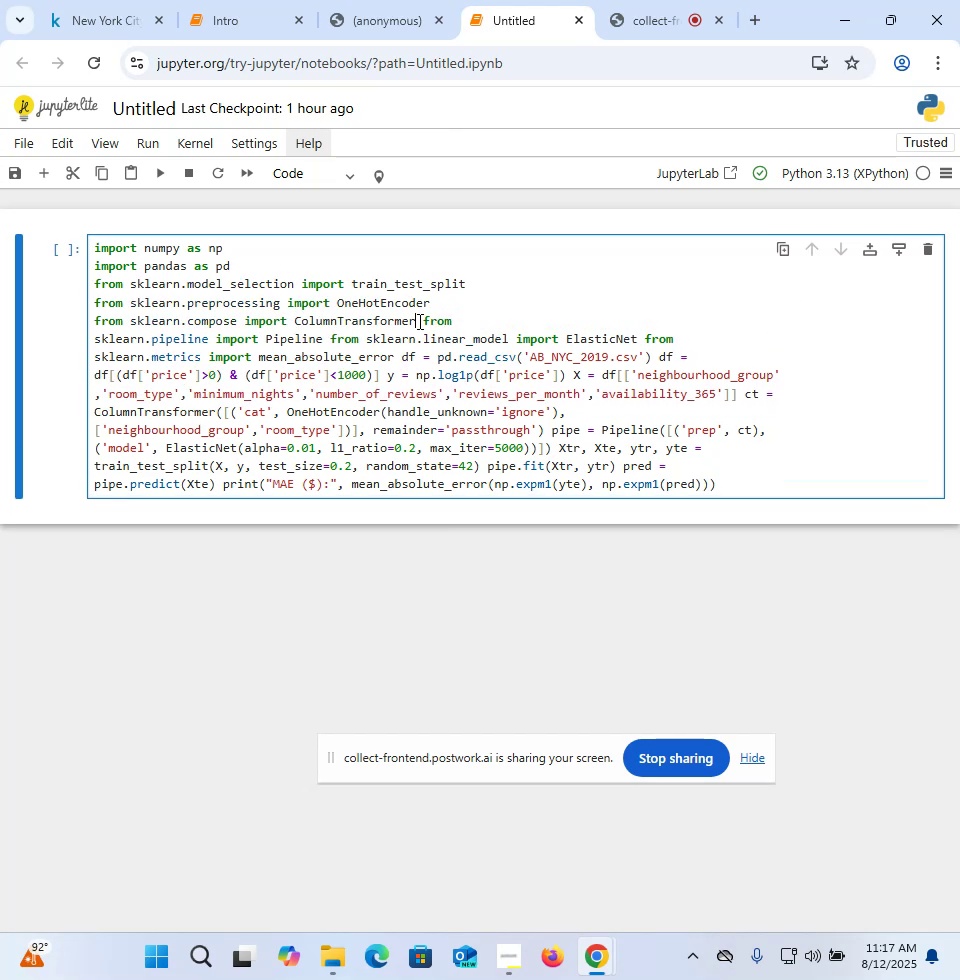 
key(Enter)
 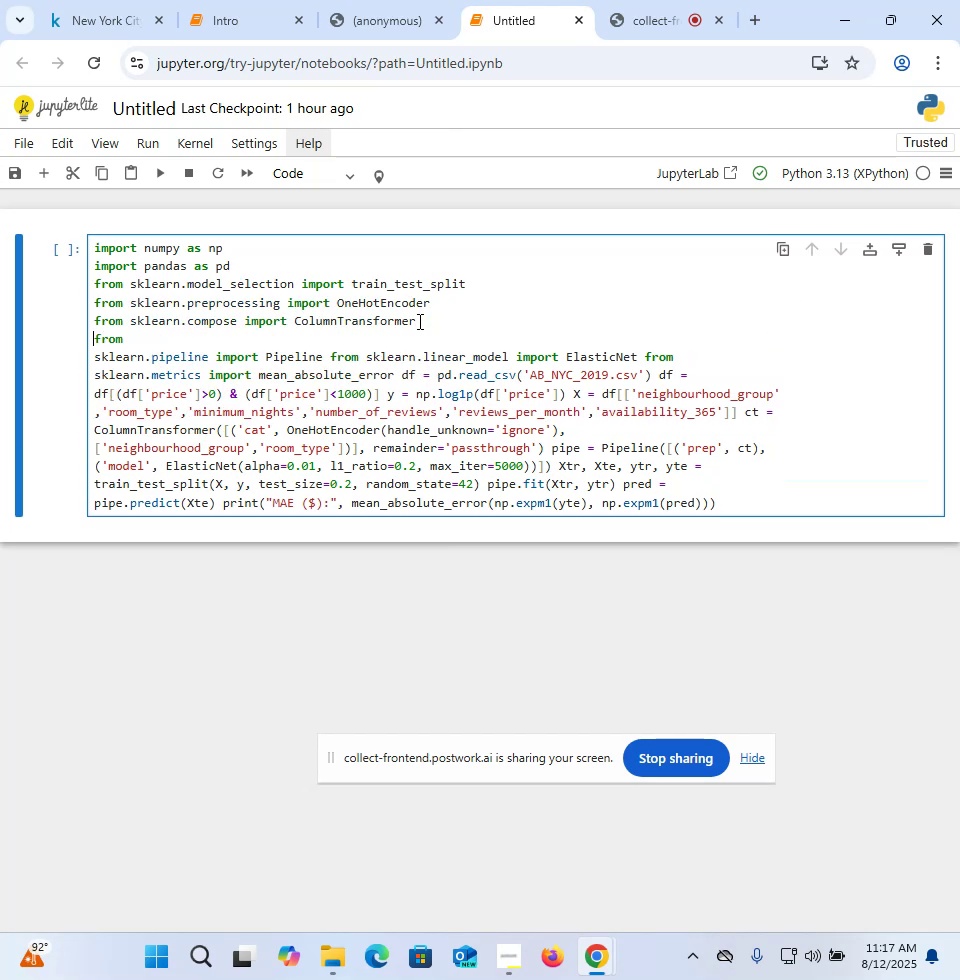 
key(ArrowDown)
 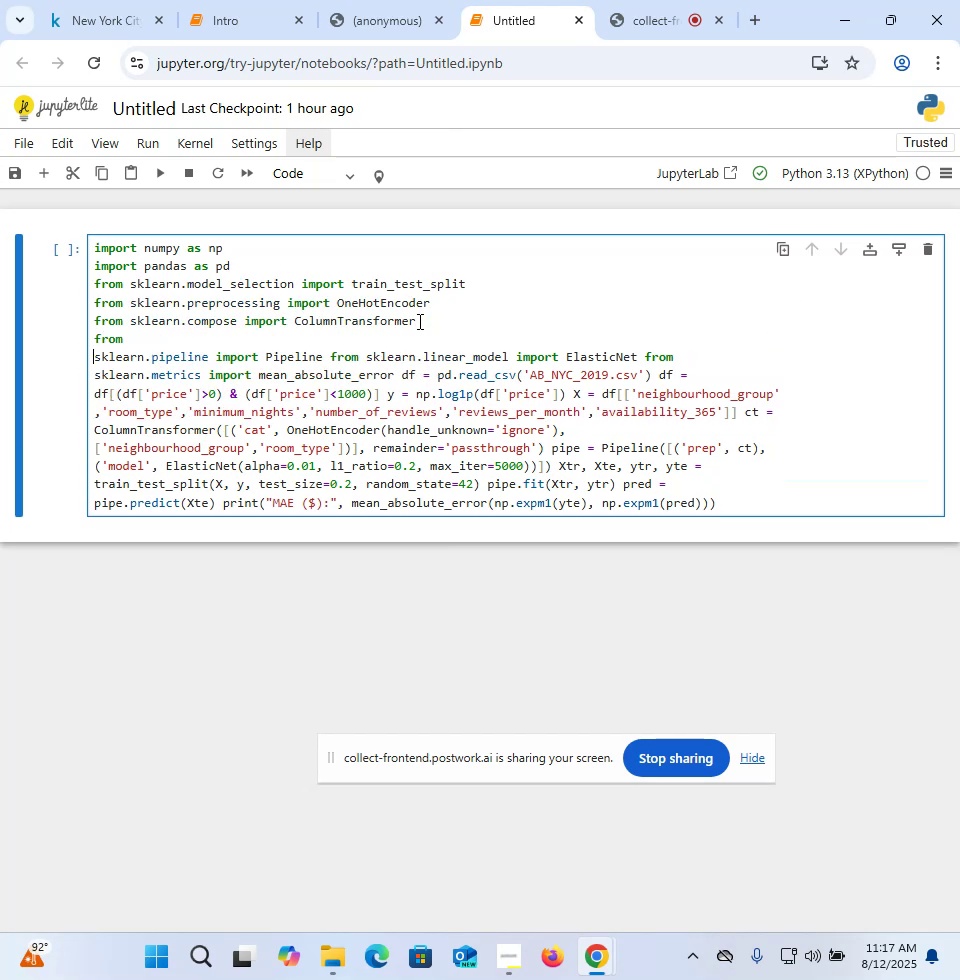 
key(Backspace)
 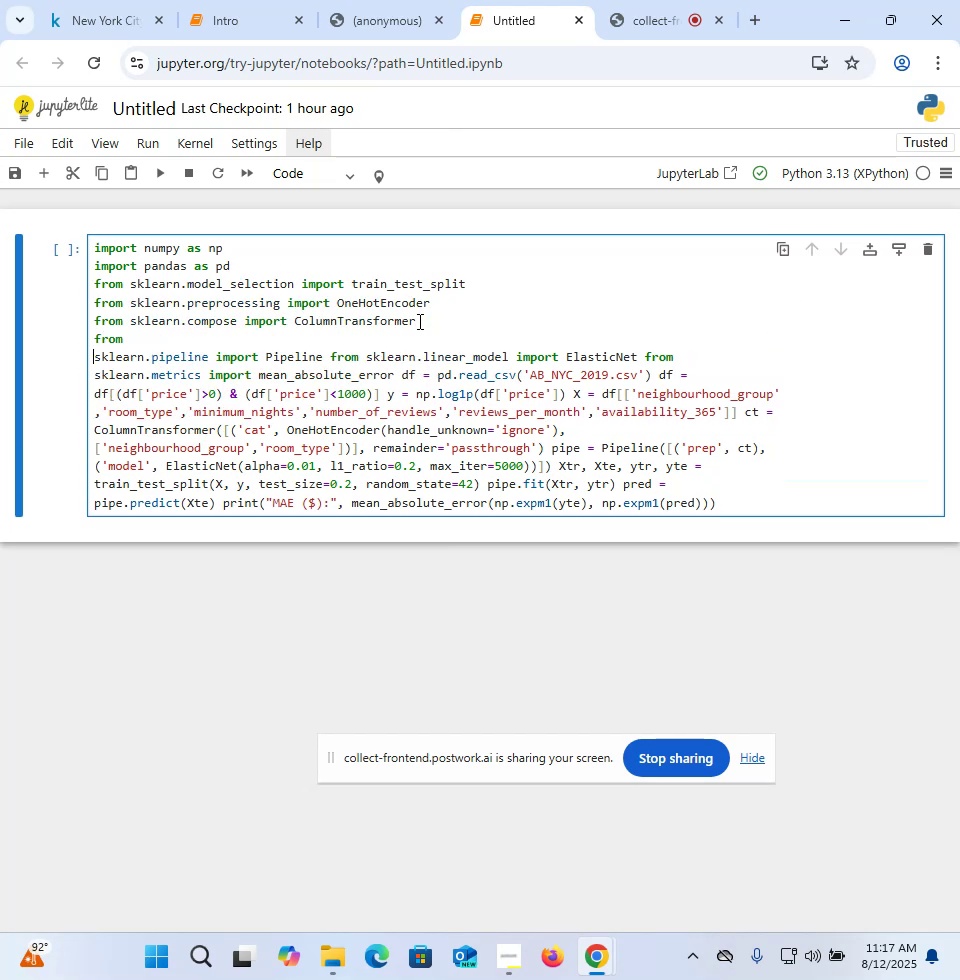 
key(Space)
 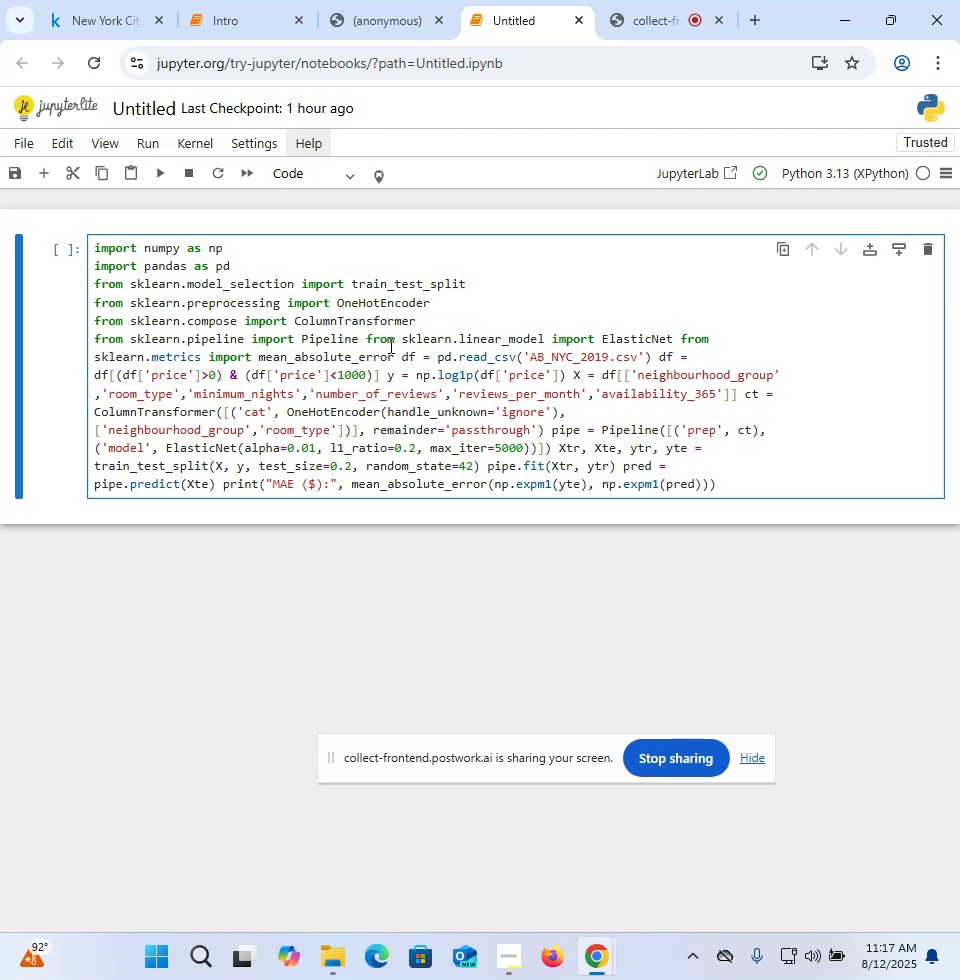 
left_click([365, 340])
 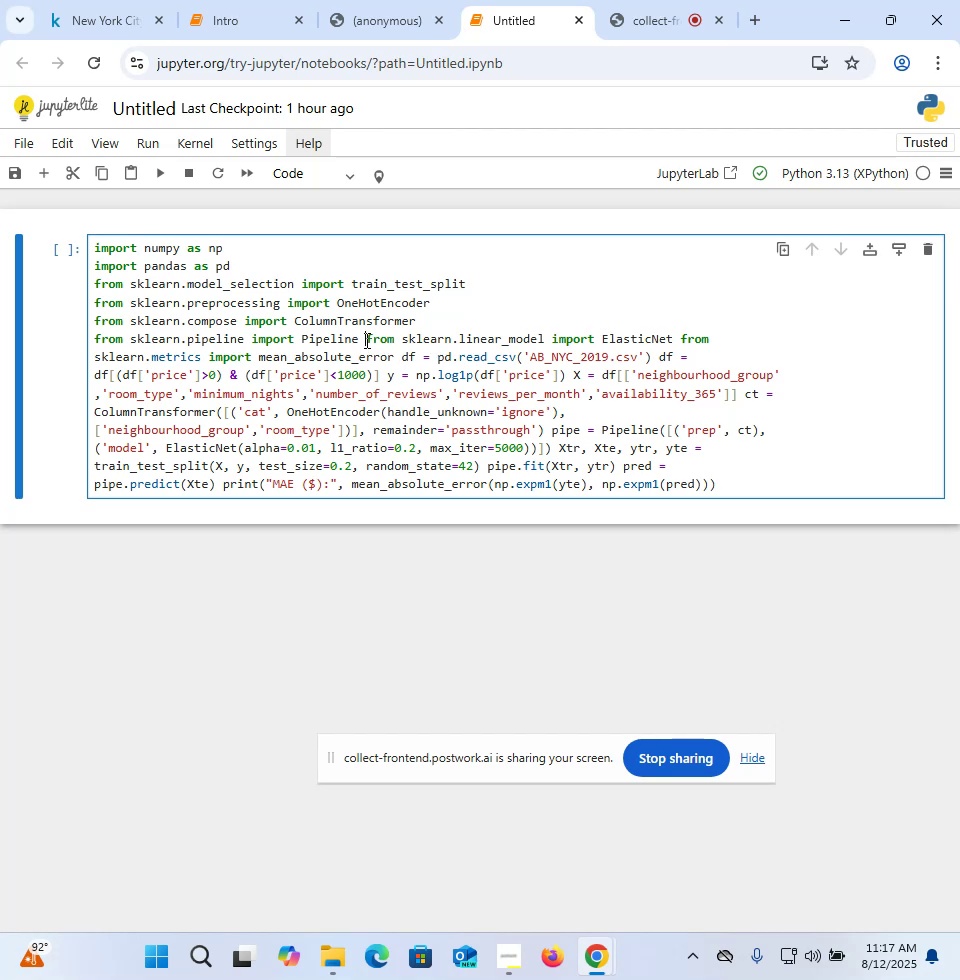 
key(Enter)
 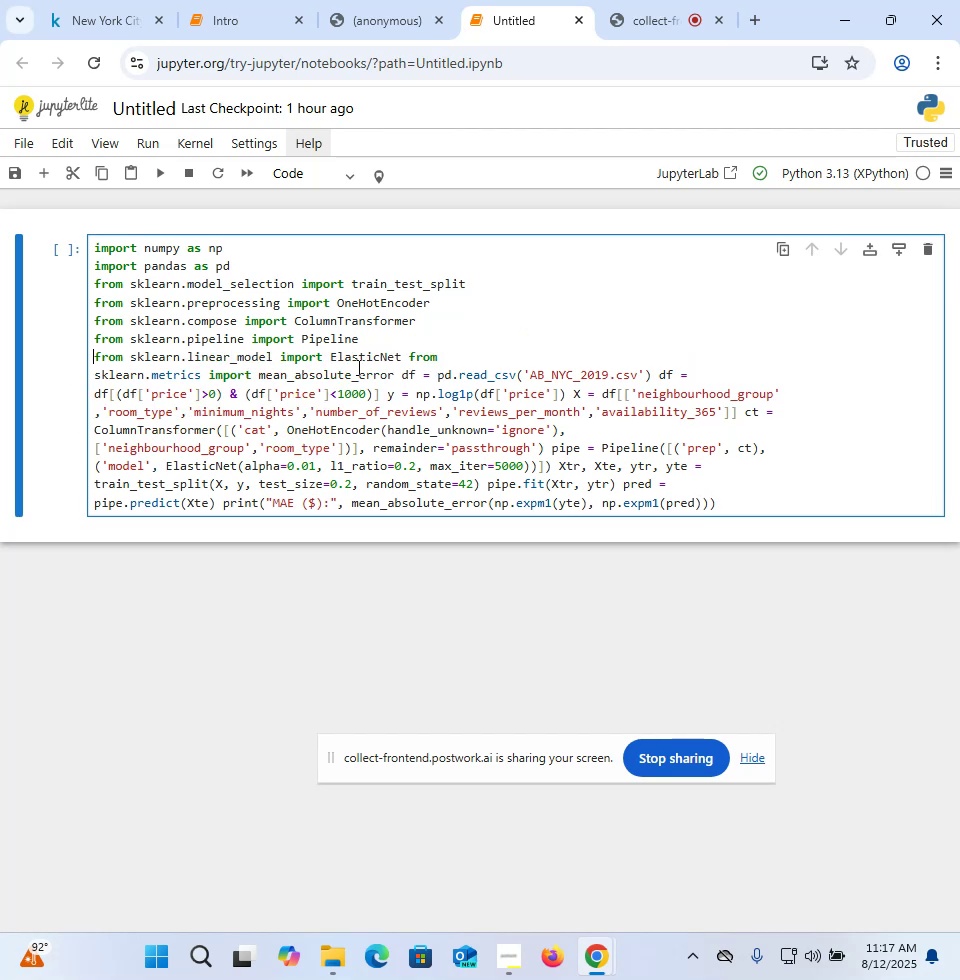 
left_click([402, 358])
 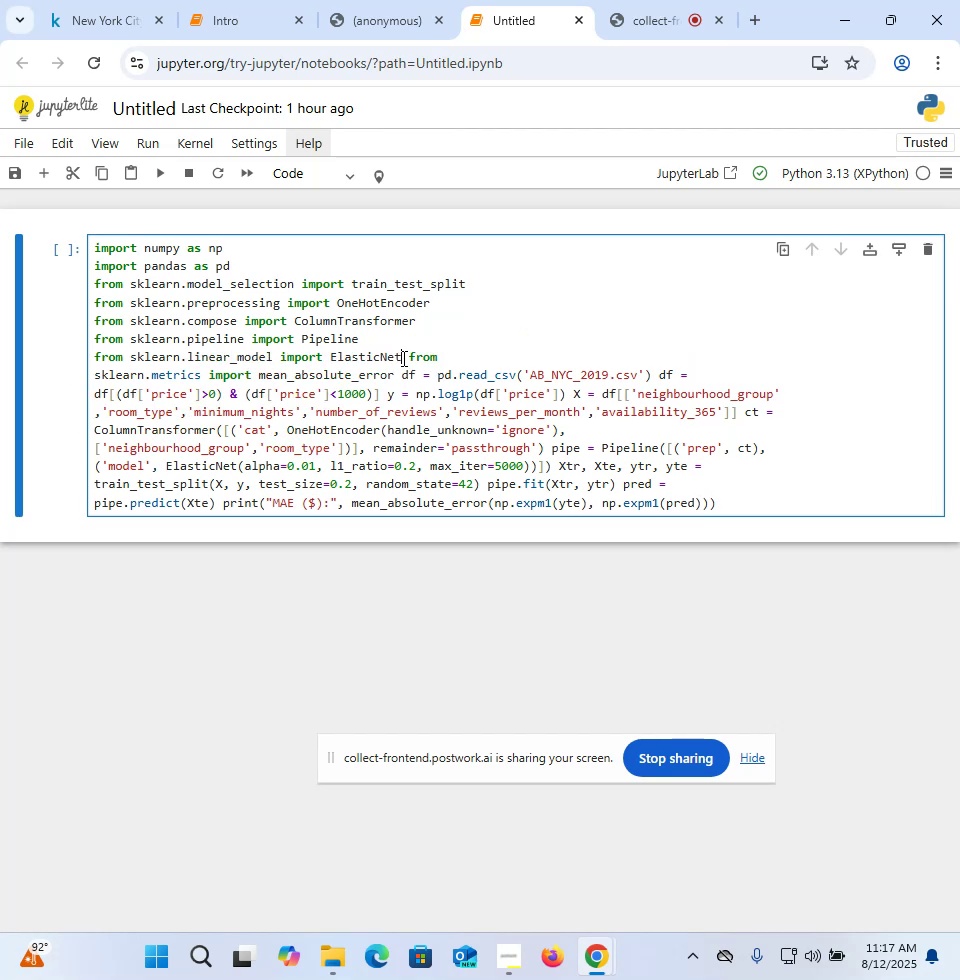 
key(Enter)
 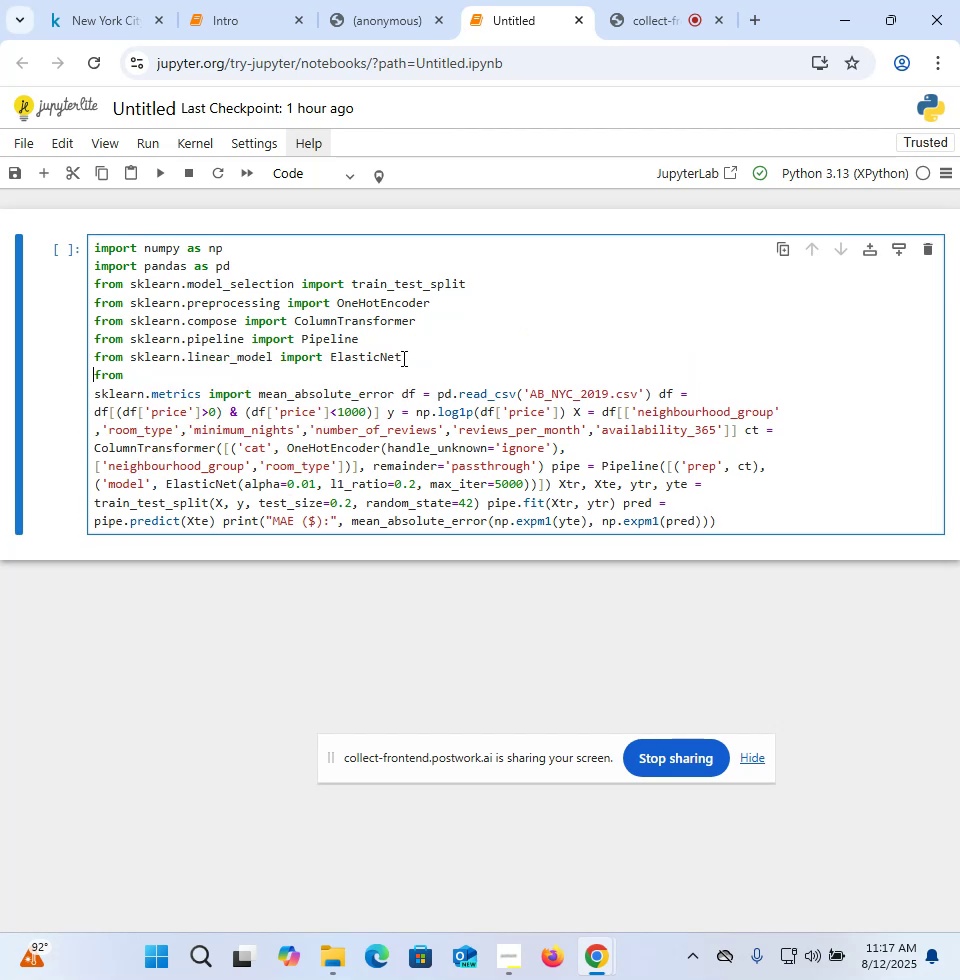 
key(ArrowDown)
 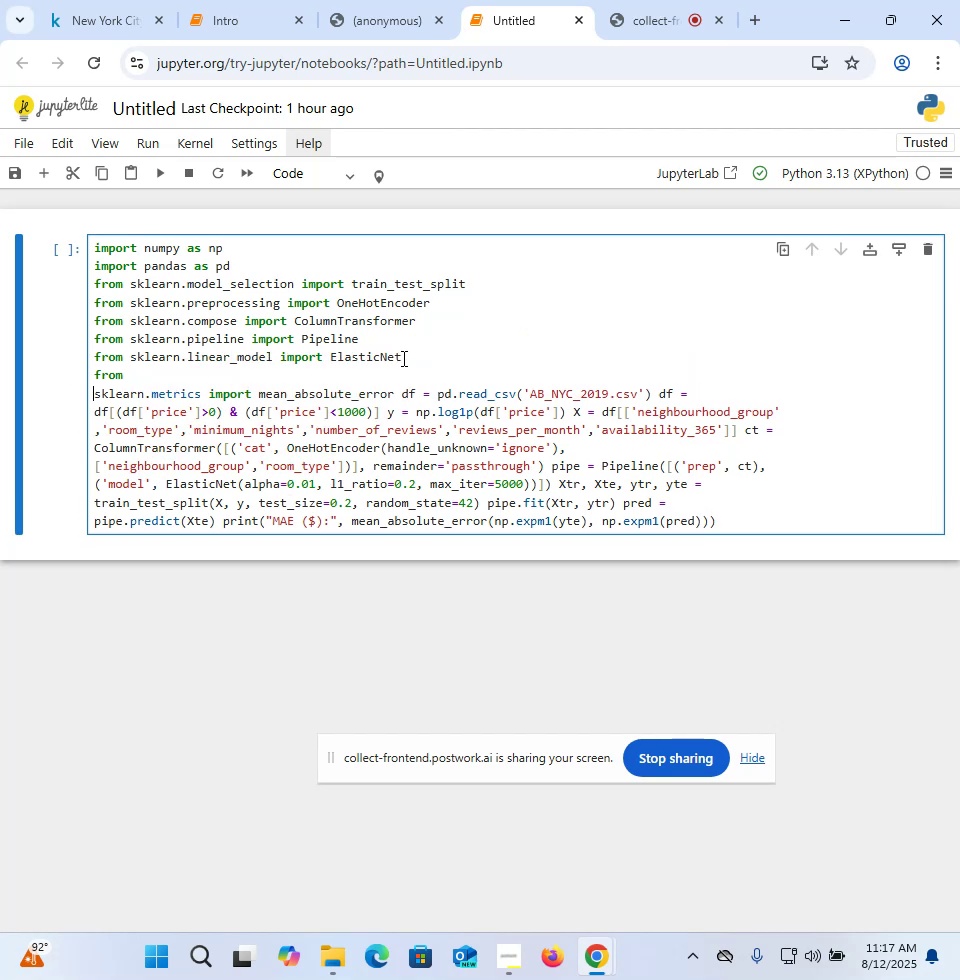 
key(Backspace)
 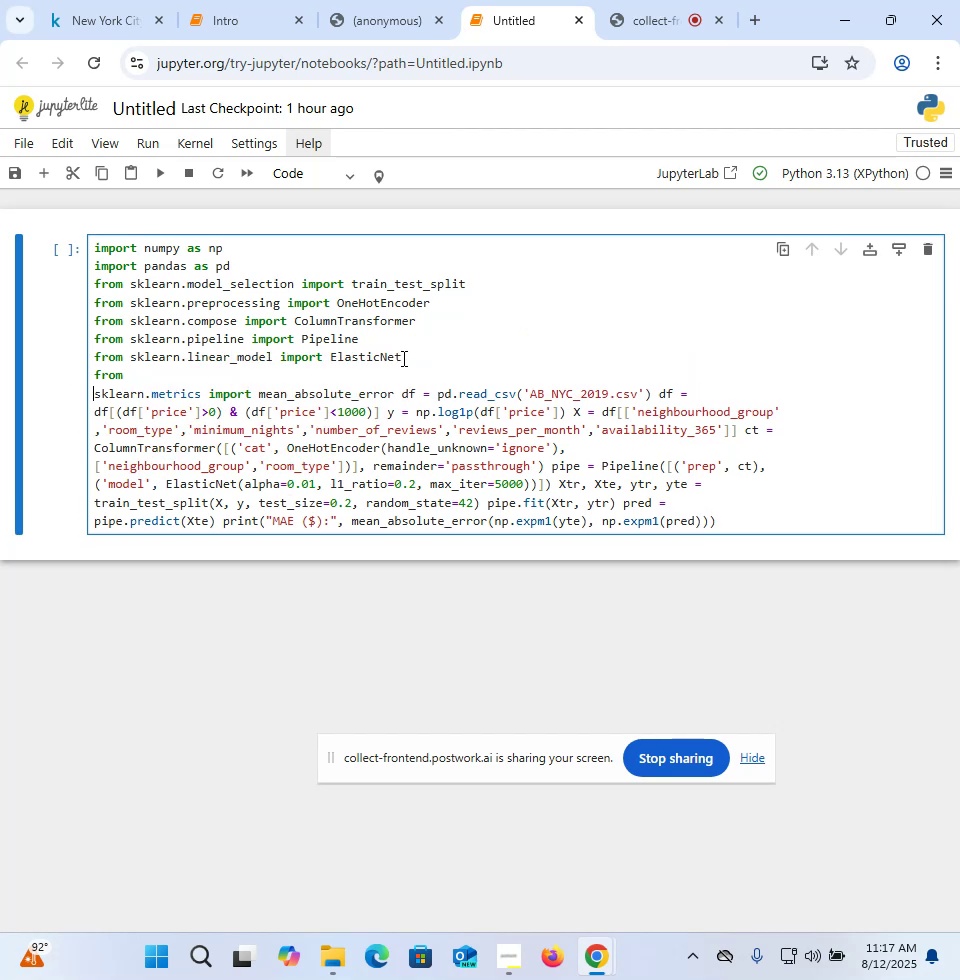 
key(Space)
 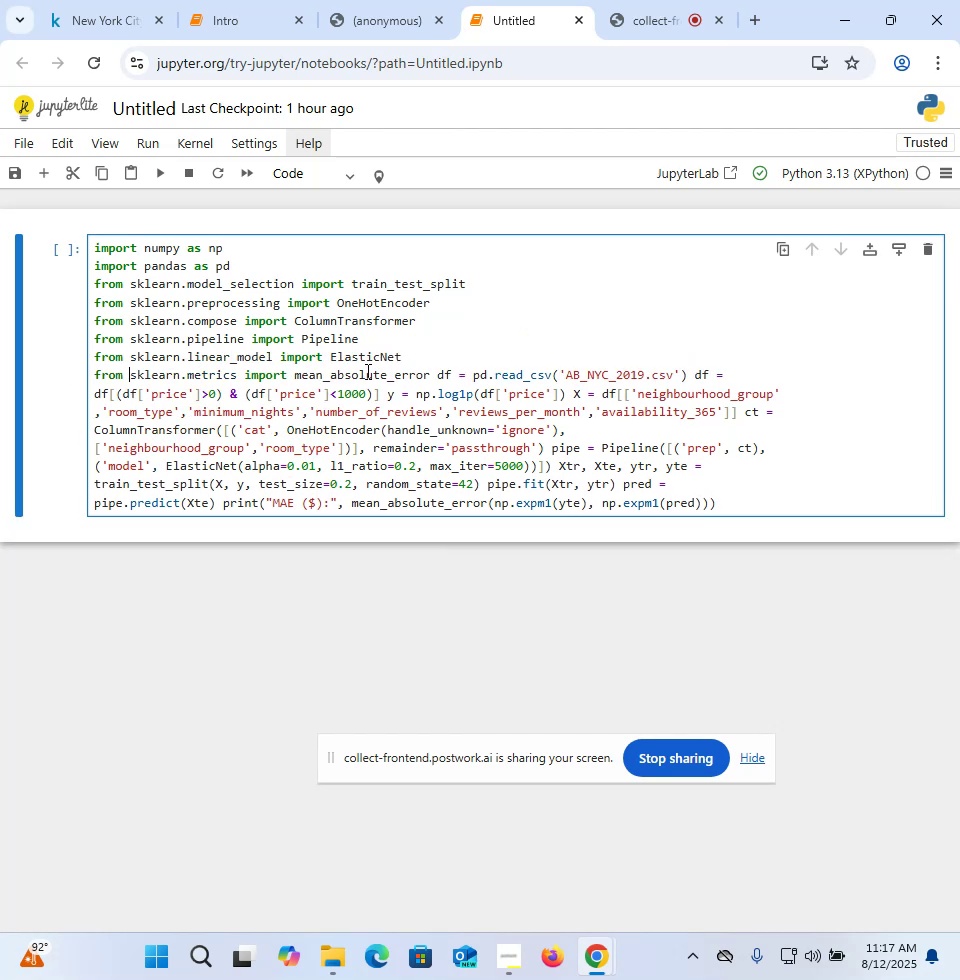 
left_click([437, 372])
 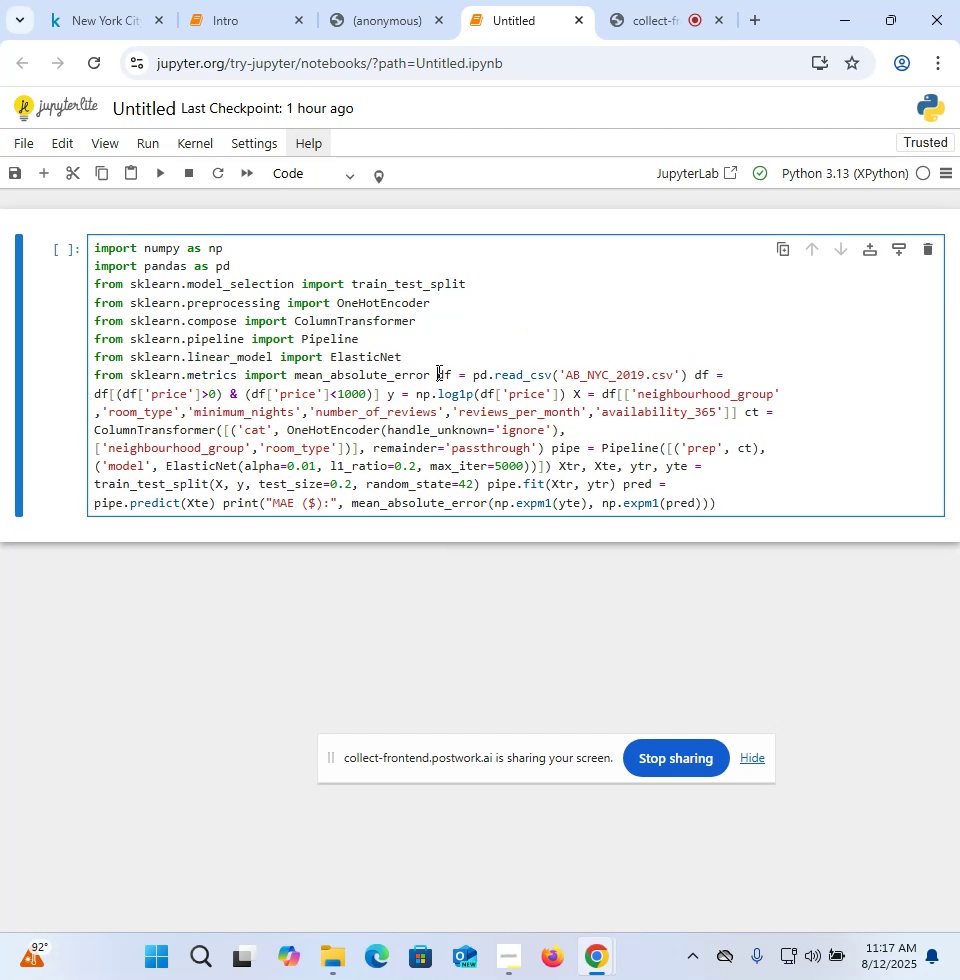 
key(Enter)
 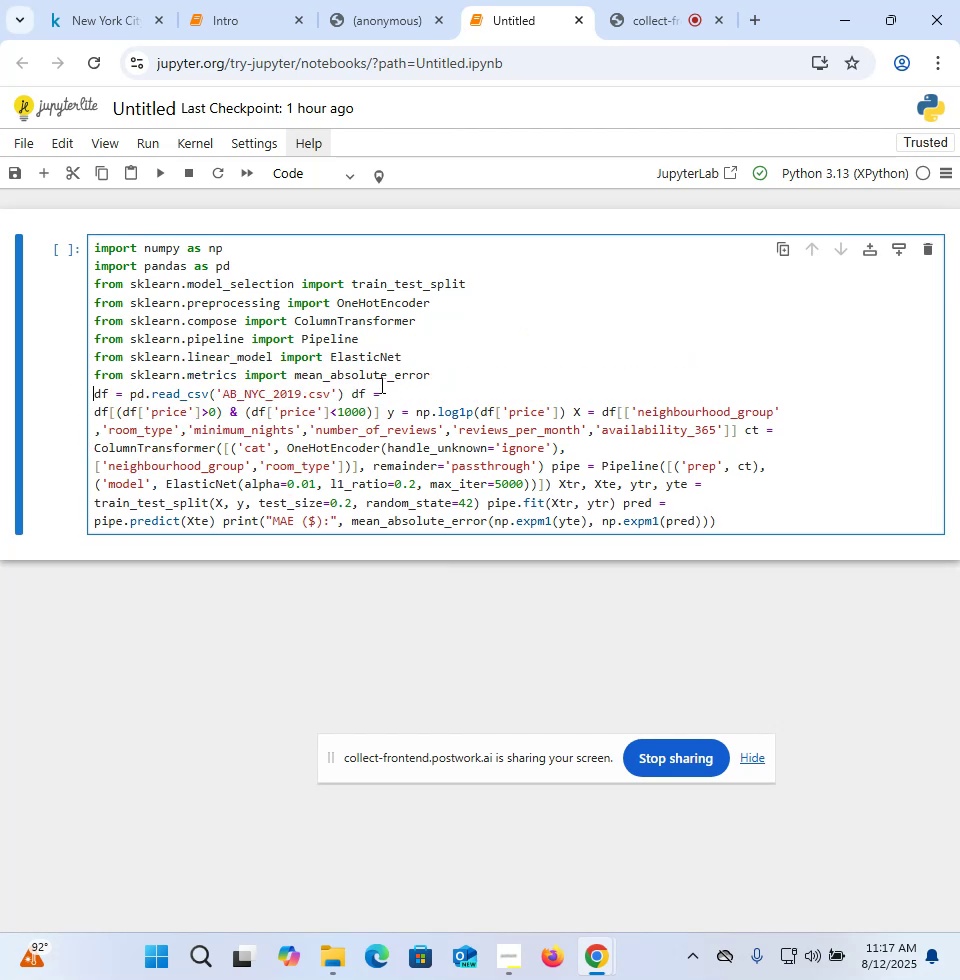 
left_click([344, 395])
 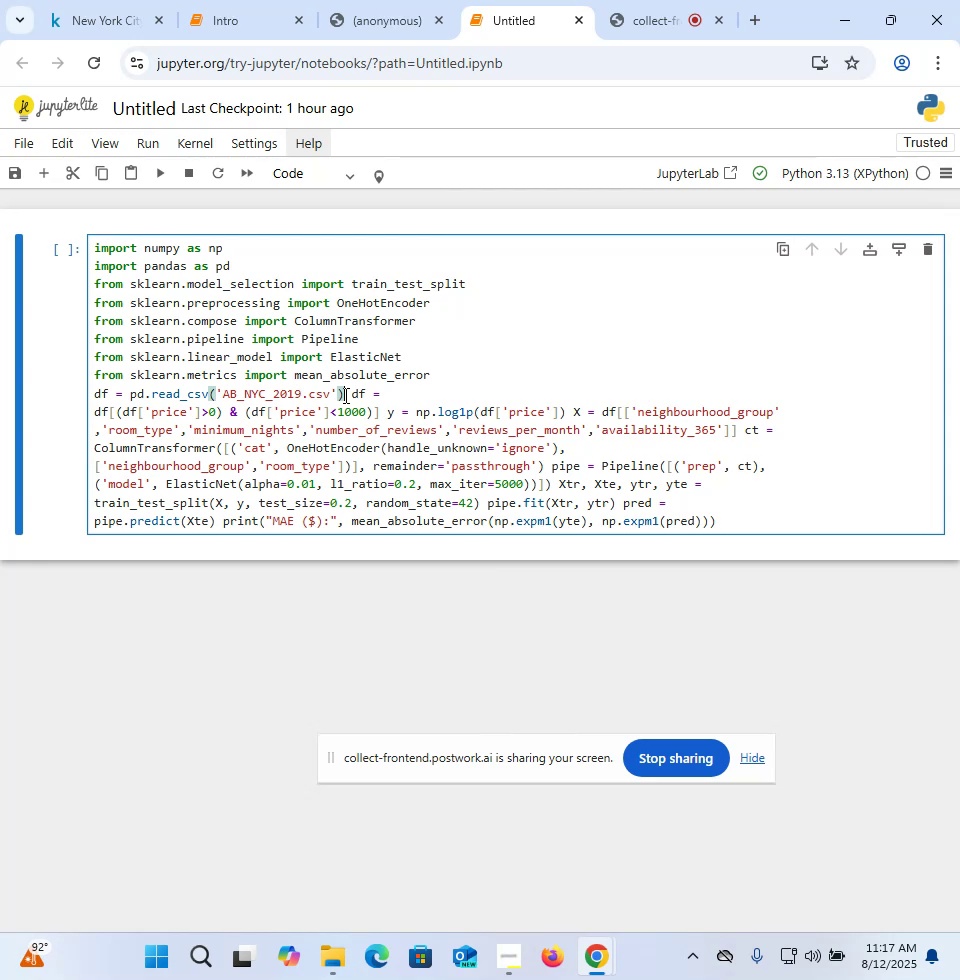 
key(Enter)
 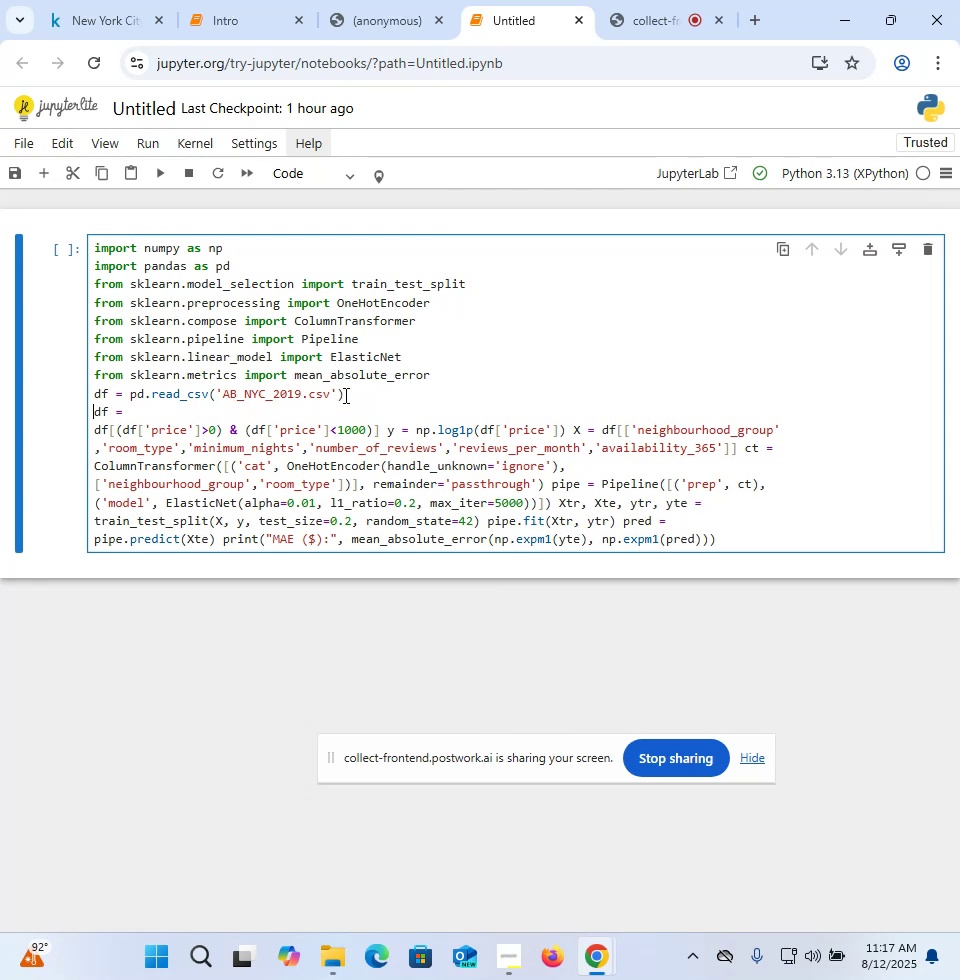 
key(ArrowDown)
 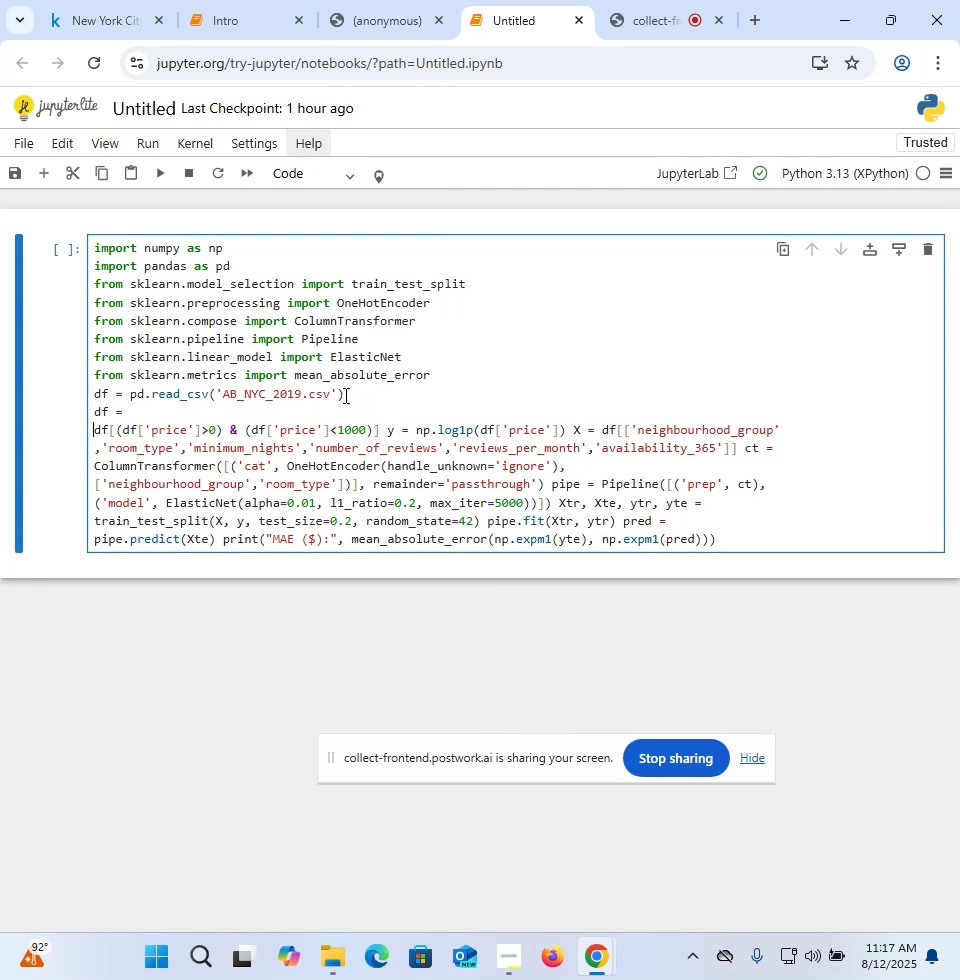 
key(Backspace)
 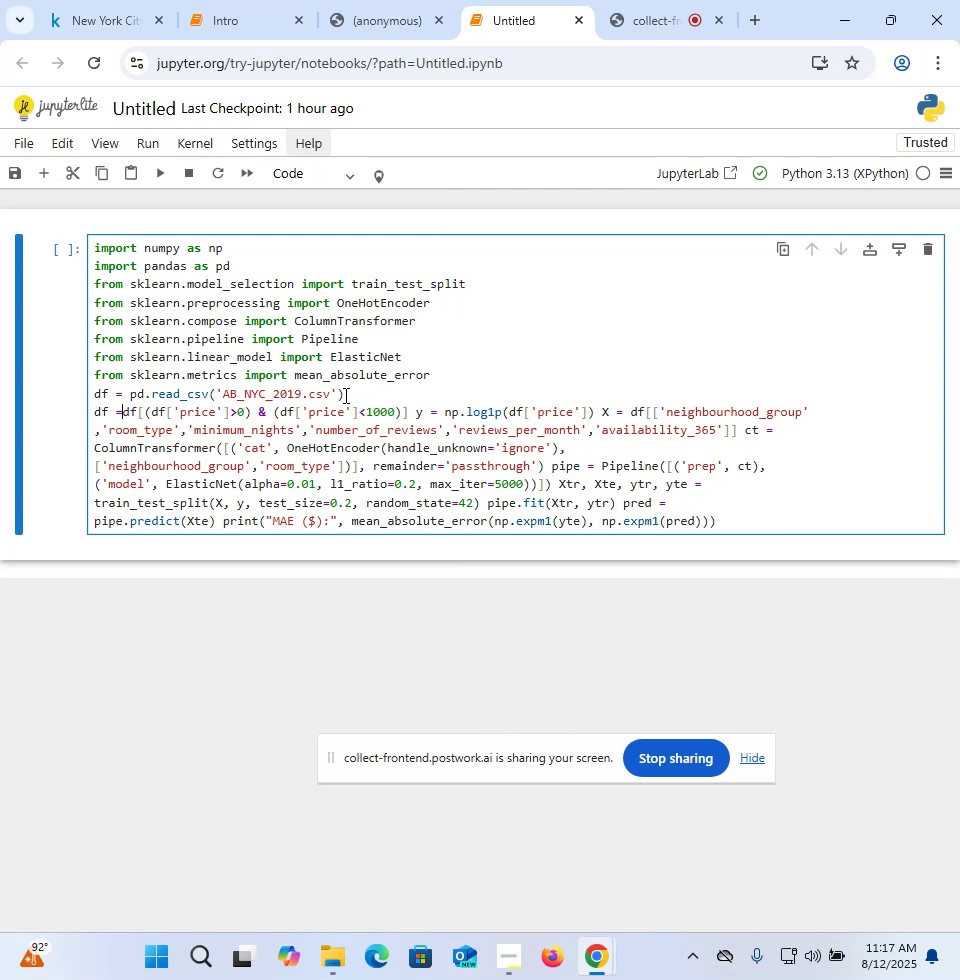 
key(Space)
 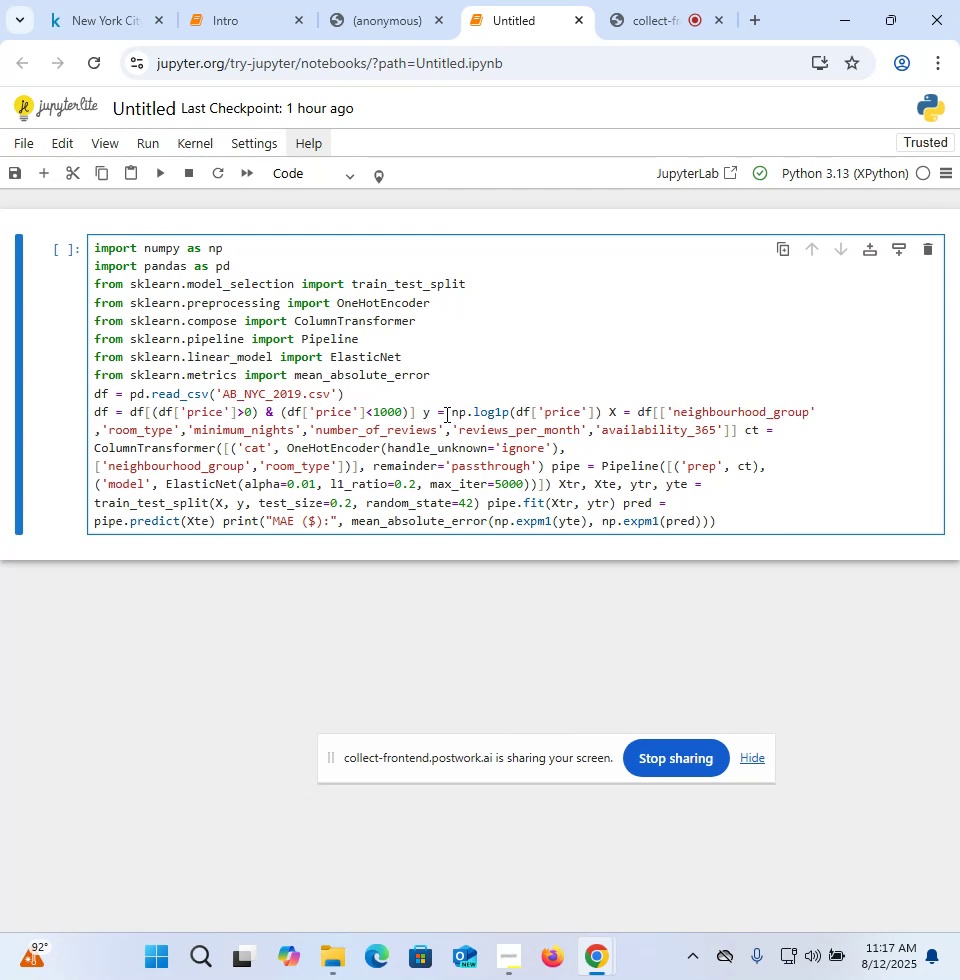 
left_click([417, 410])
 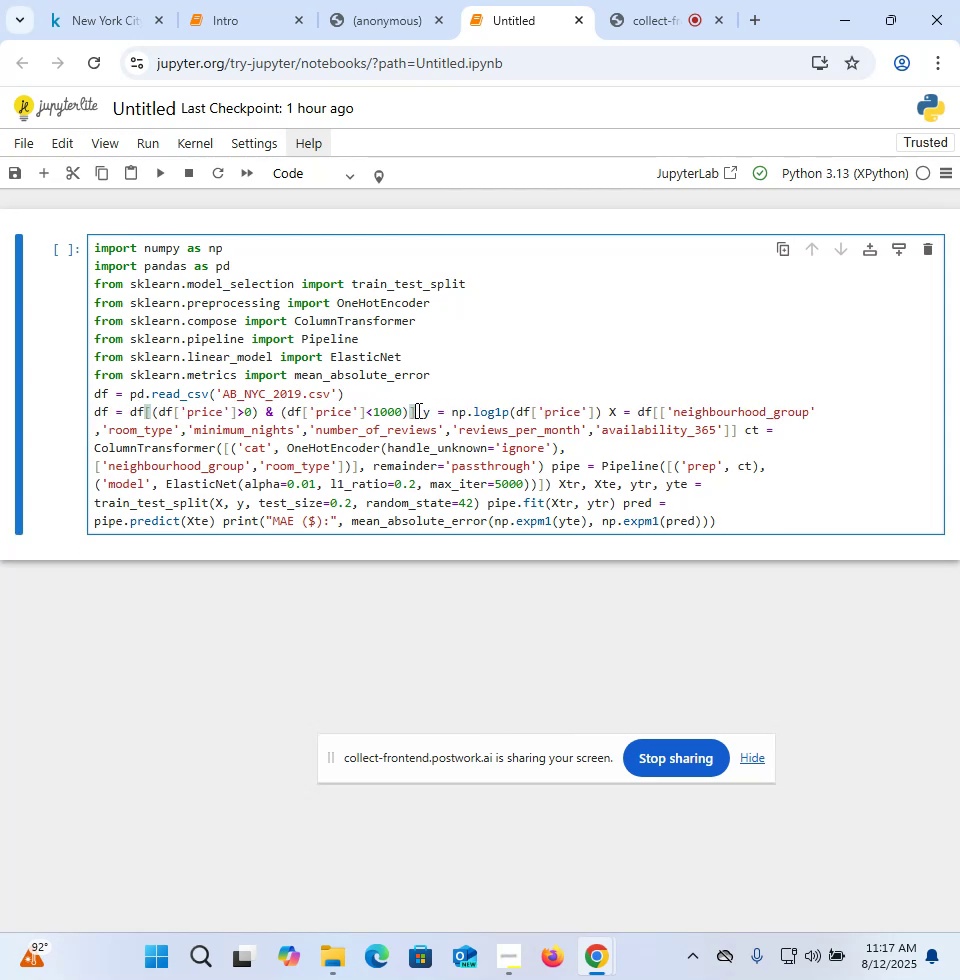 
key(Enter)
 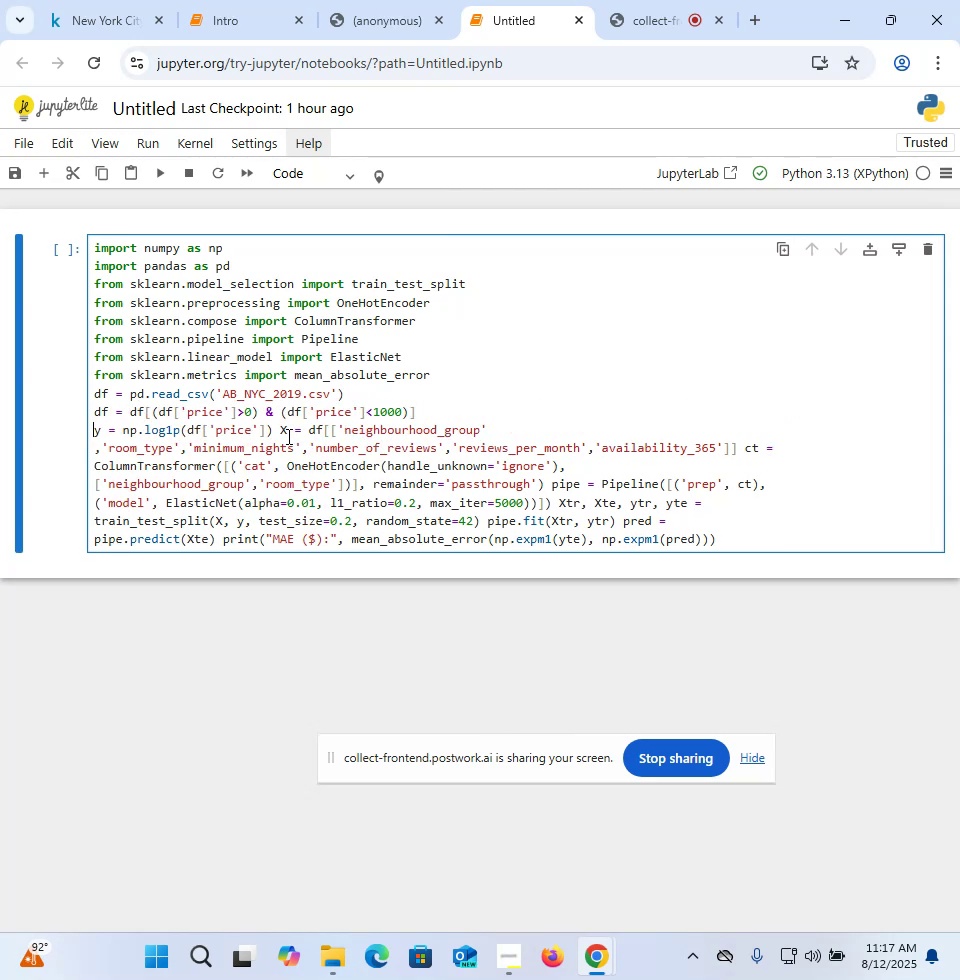 
left_click([274, 435])
 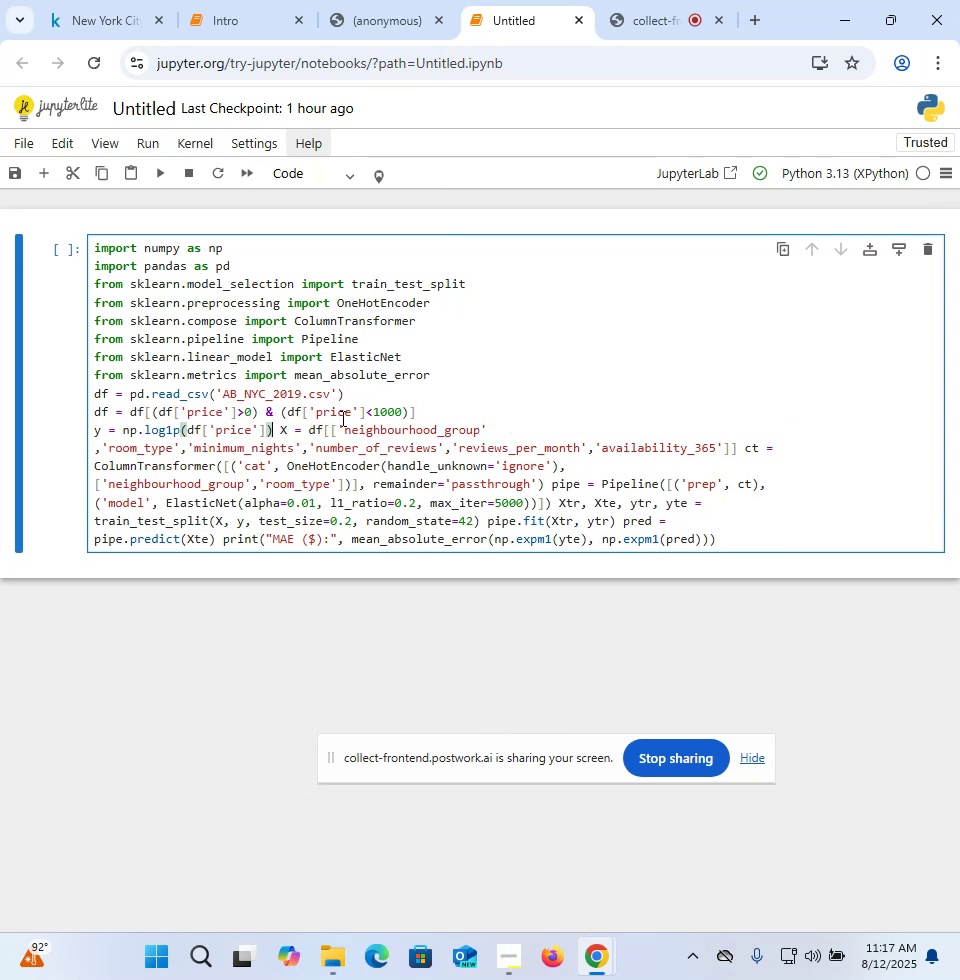 
key(Enter)
 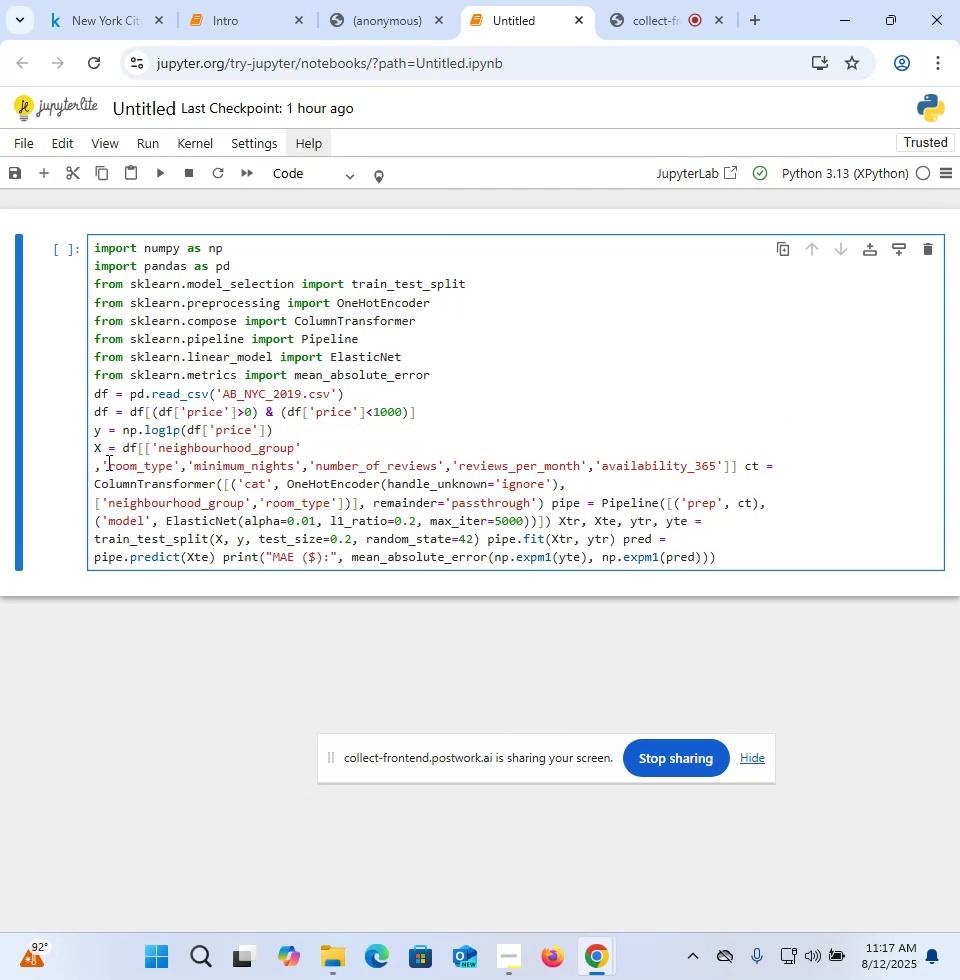 
left_click([97, 462])
 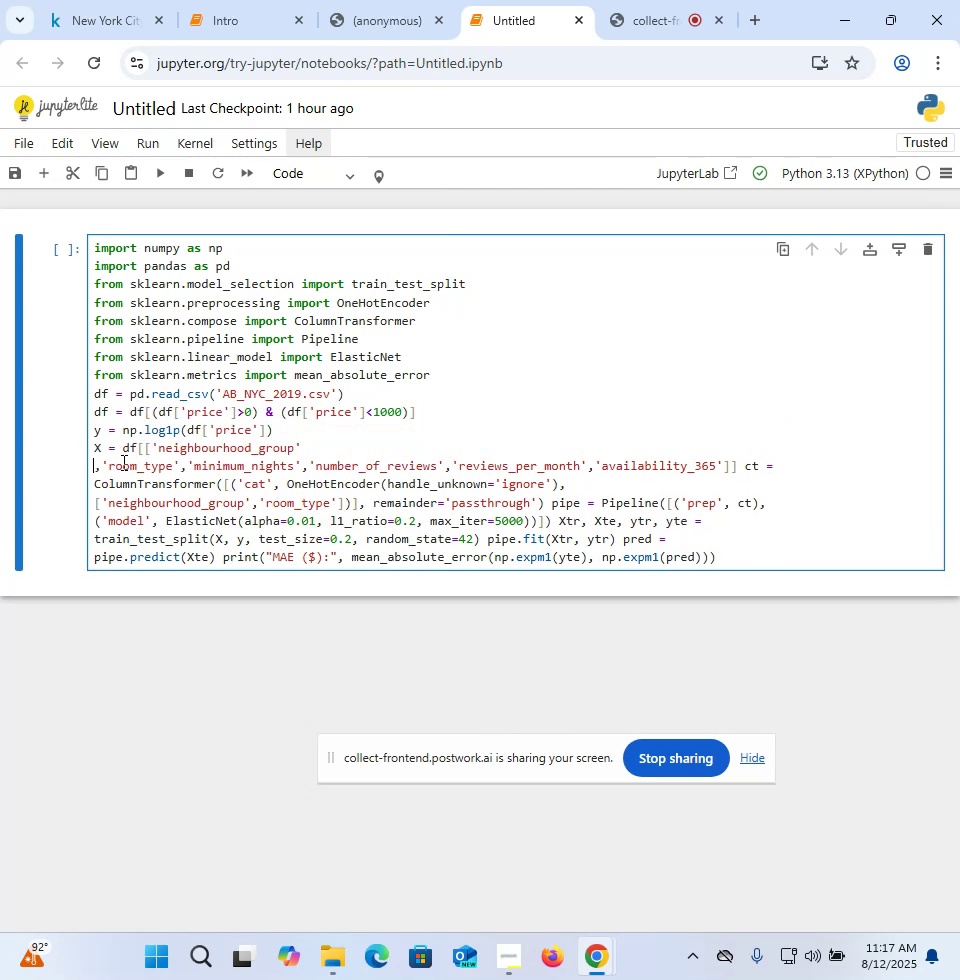 
key(ArrowLeft)
 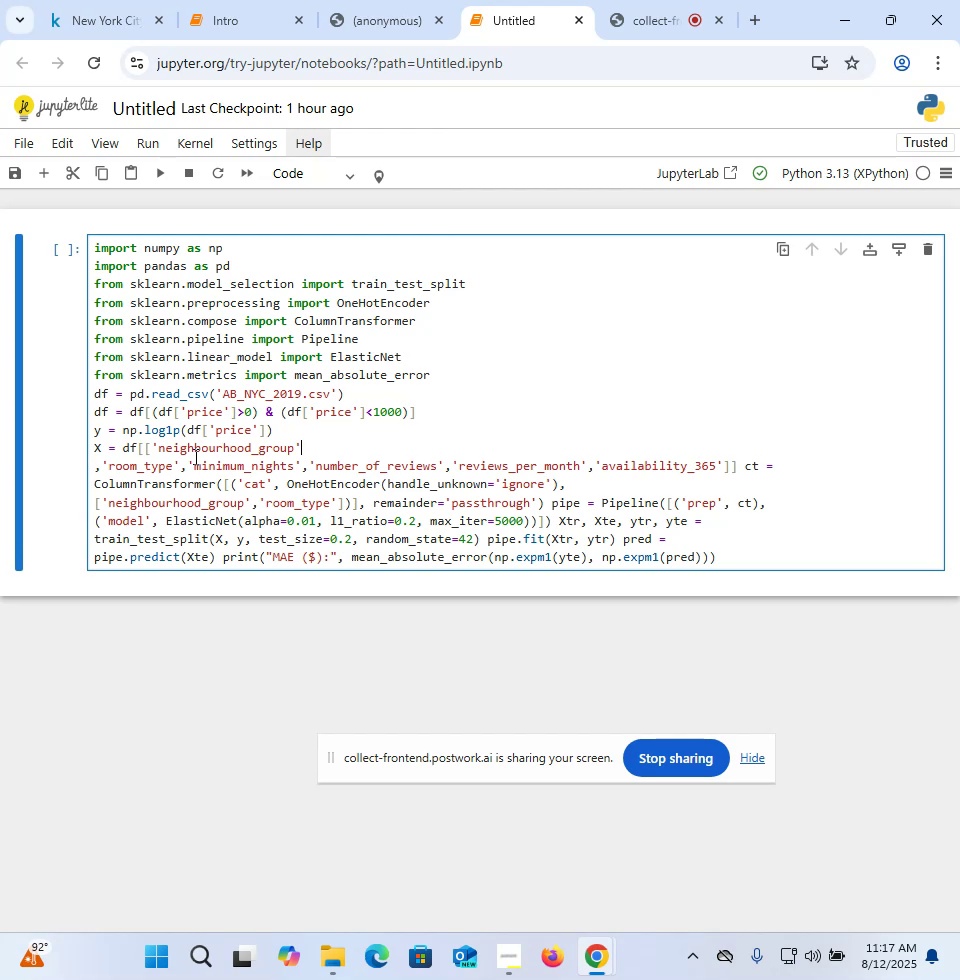 
key(ArrowRight)
 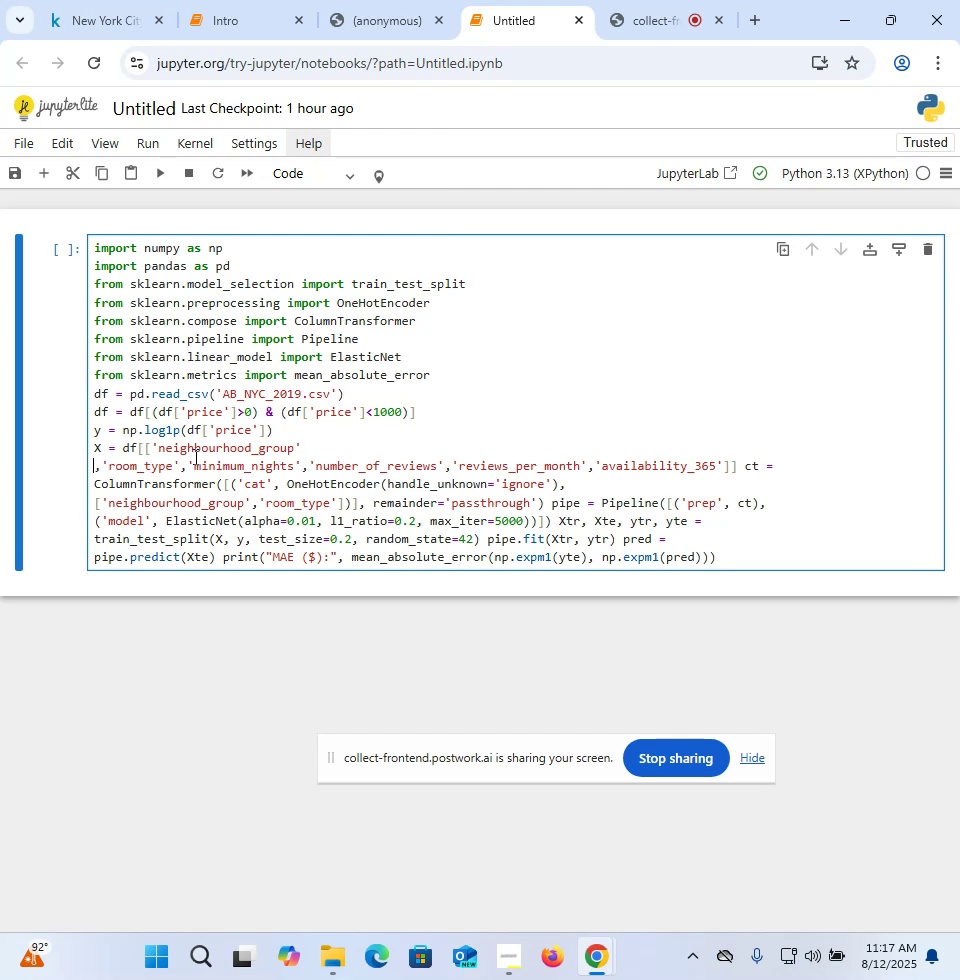 
key(Backspace)
 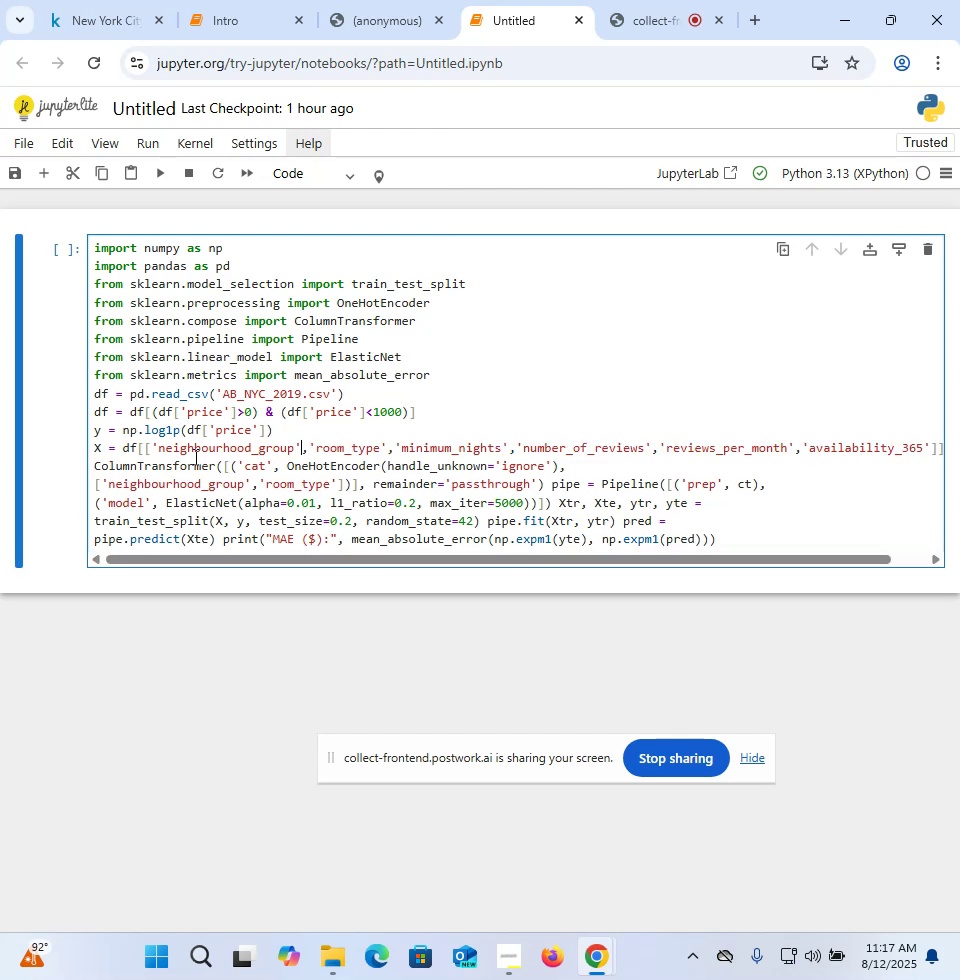 
key(Space)
 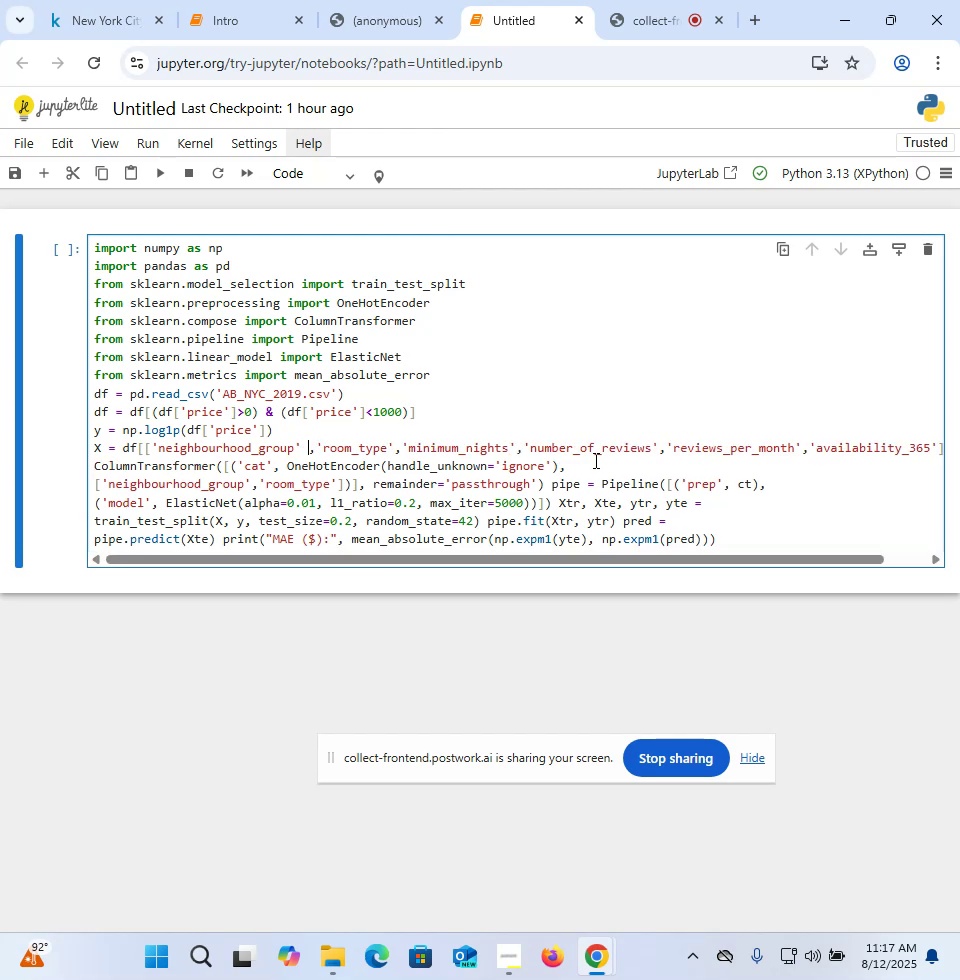 
key(ArrowDown)
 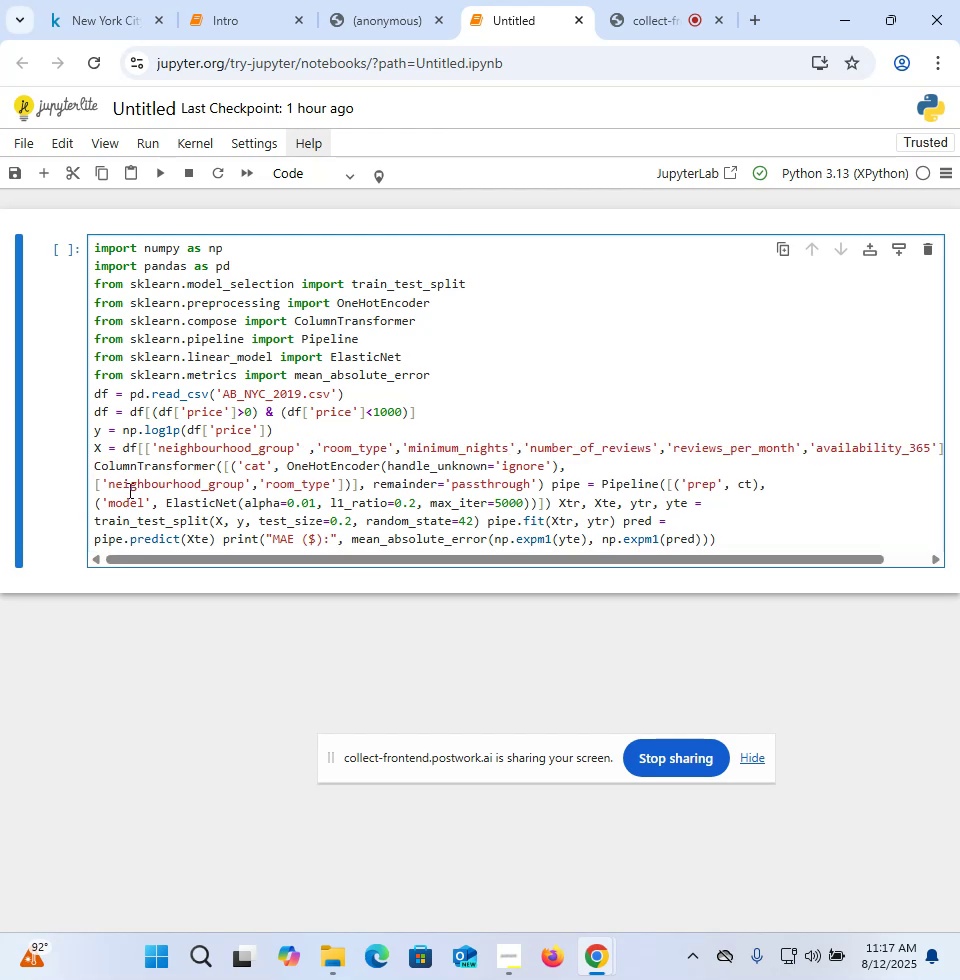 
left_click([94, 472])
 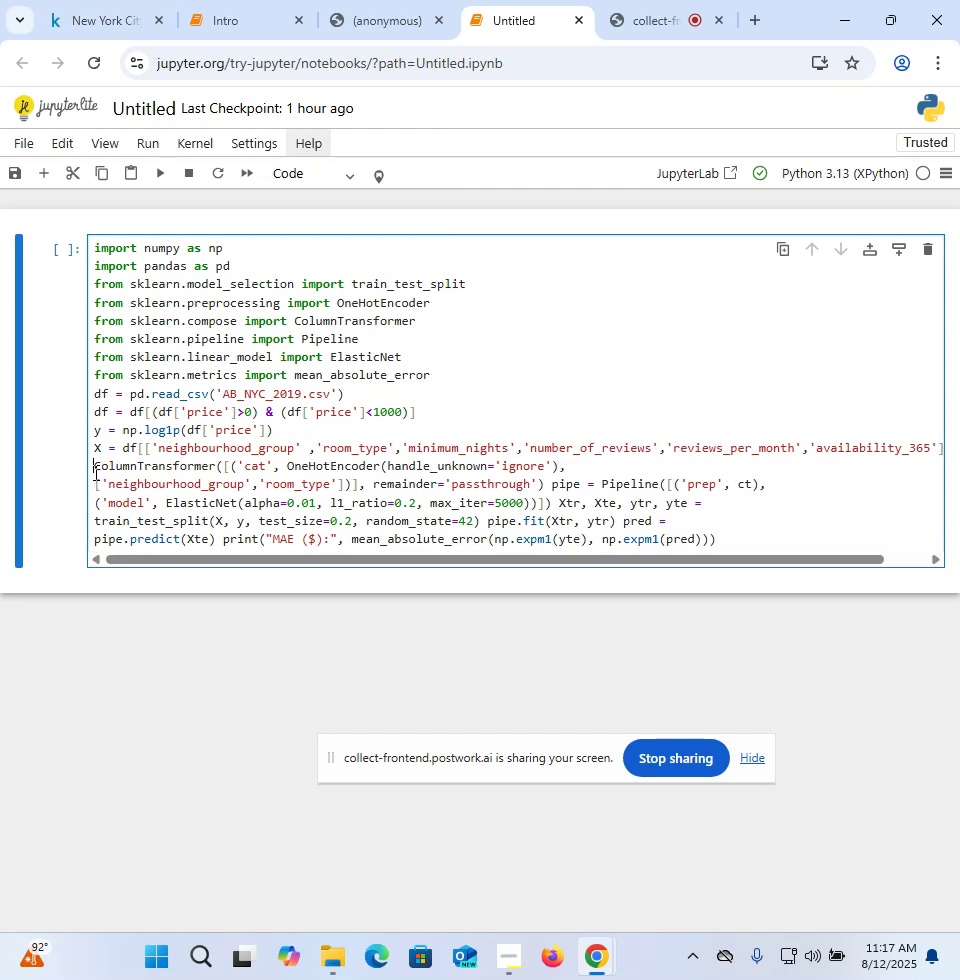 
key(ArrowLeft)
 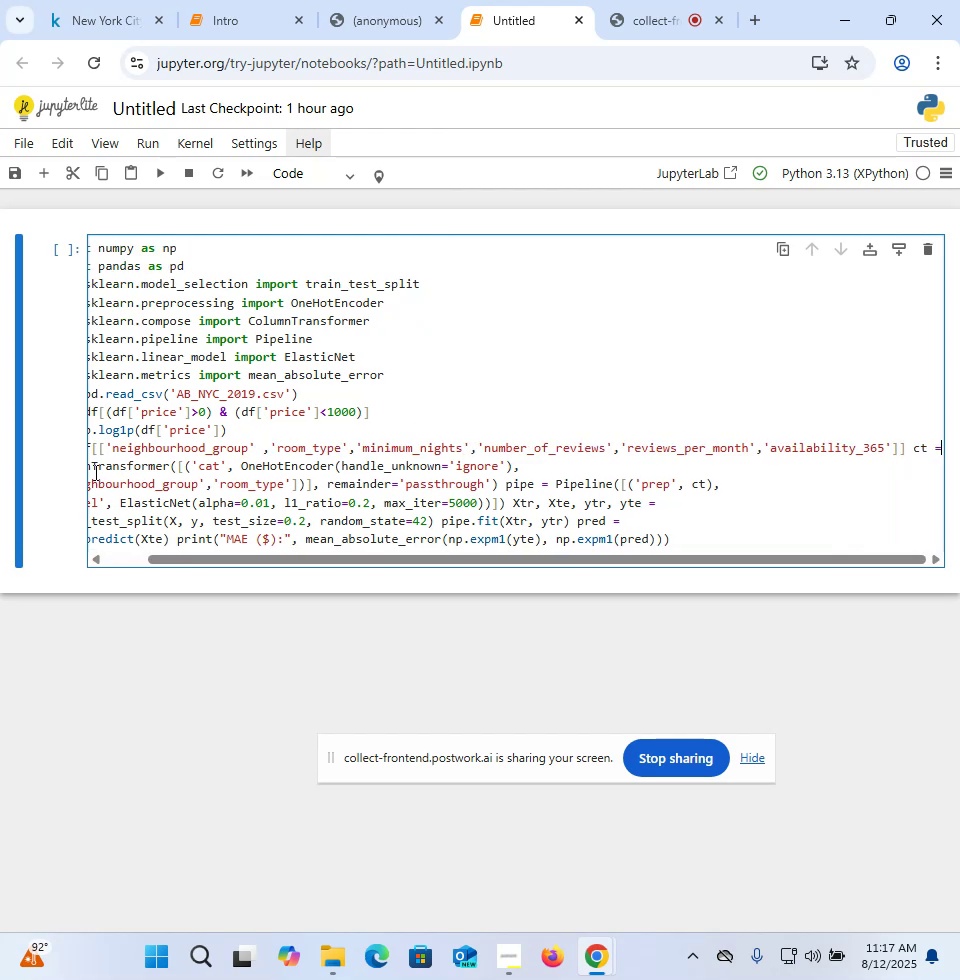 
key(ArrowLeft)
 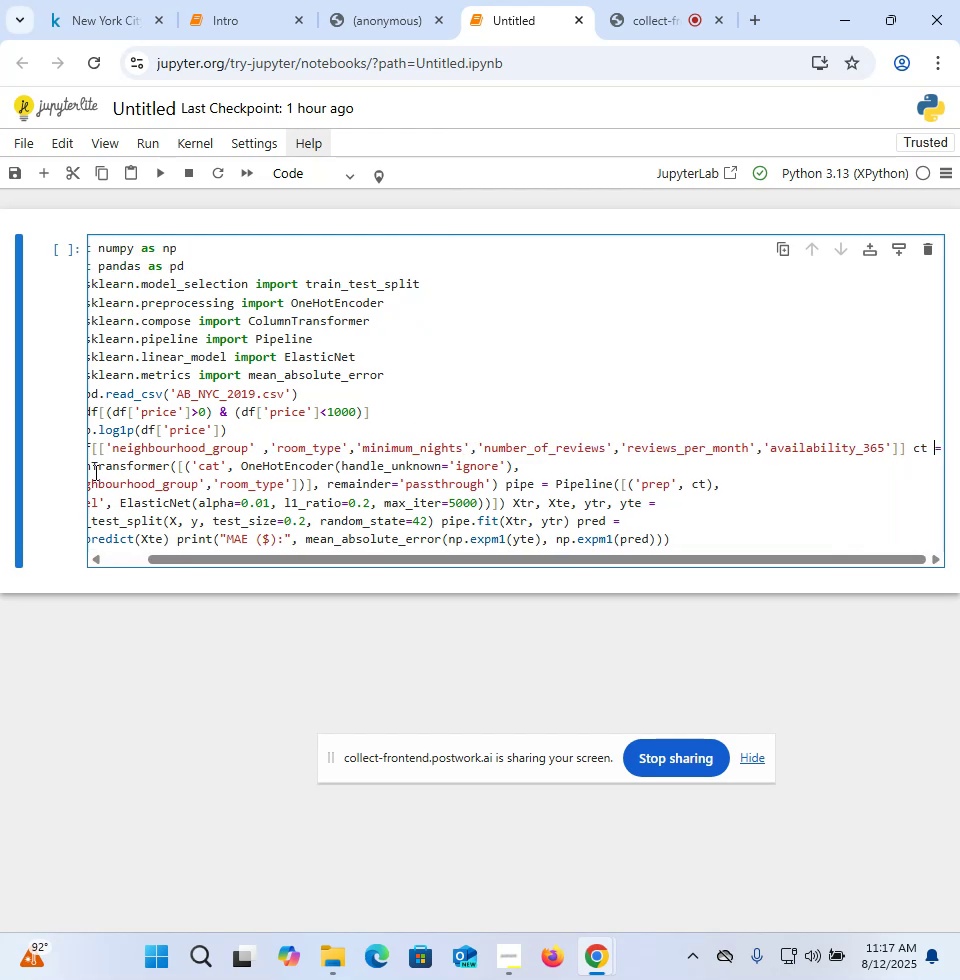 
key(ArrowLeft)
 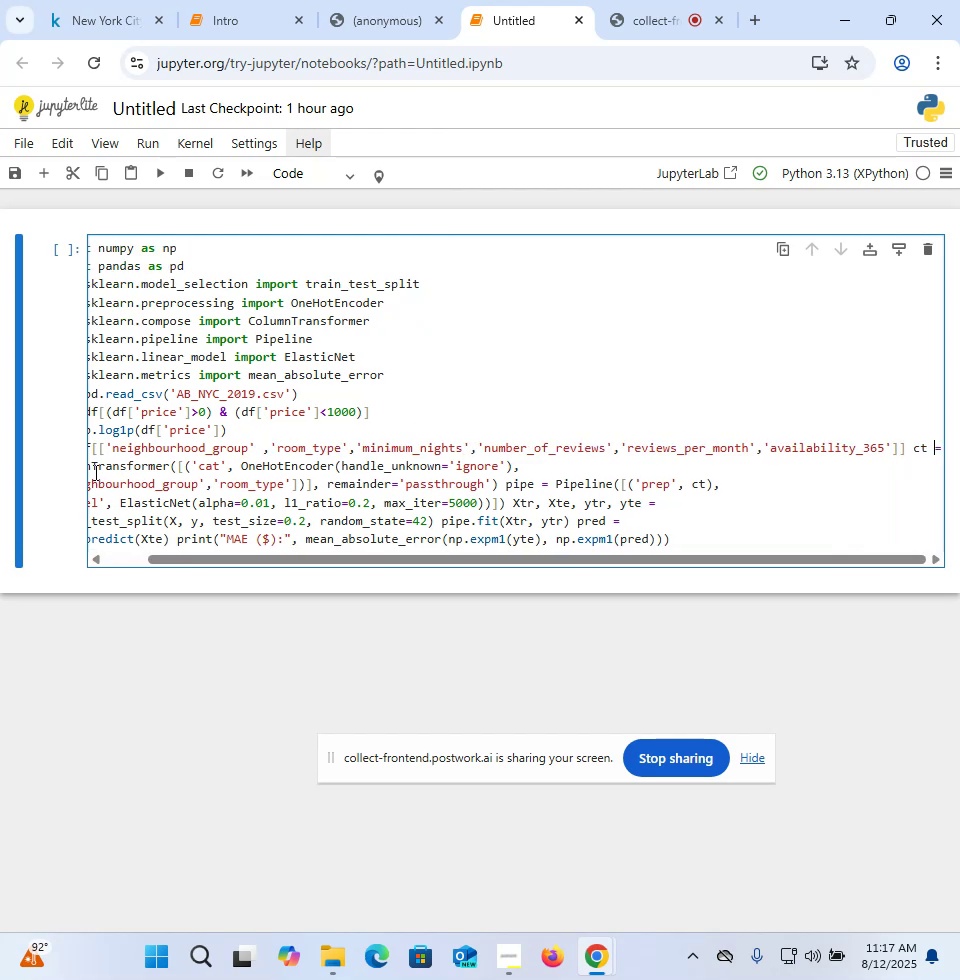 
key(ArrowLeft)
 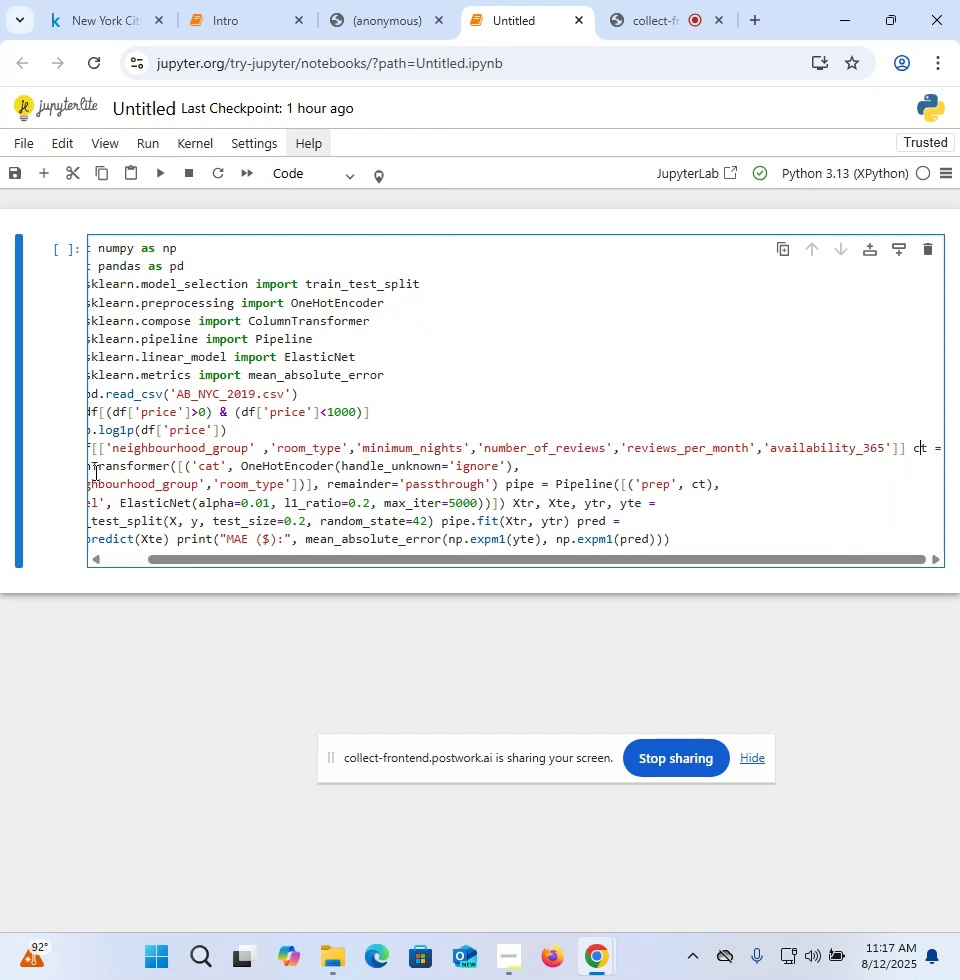 
key(ArrowLeft)
 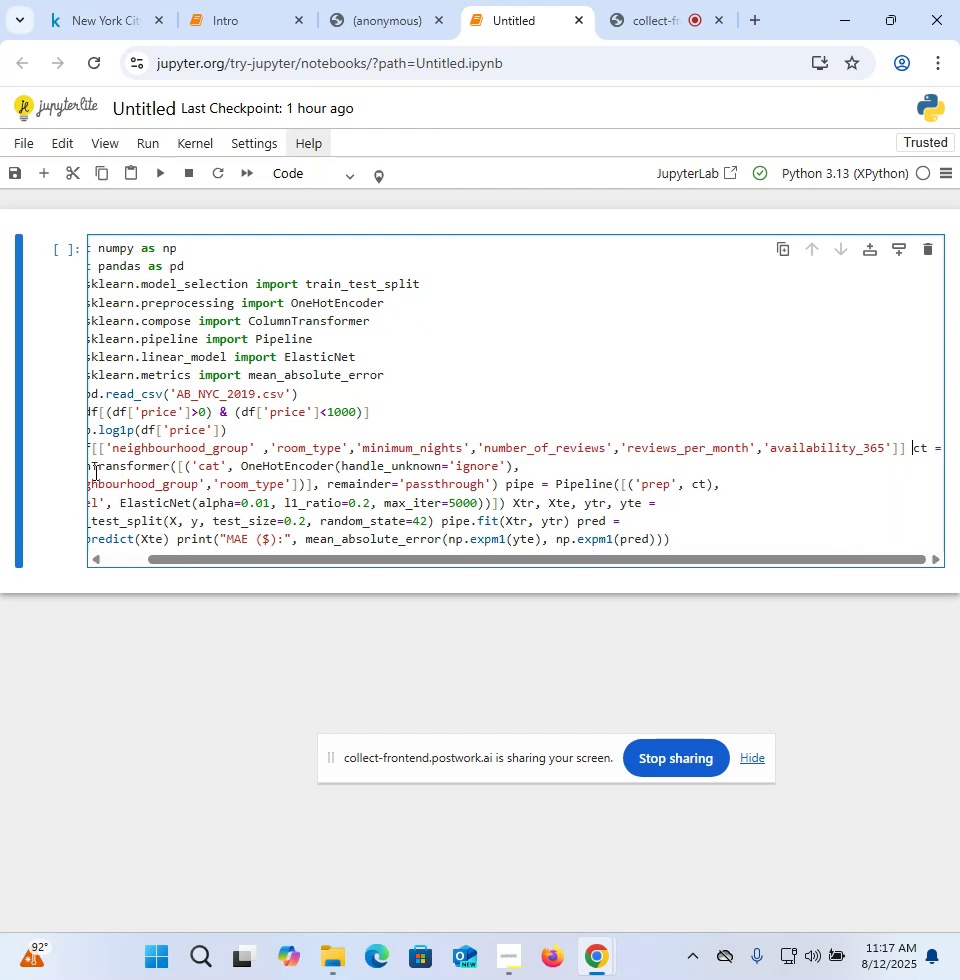 
key(Enter)
 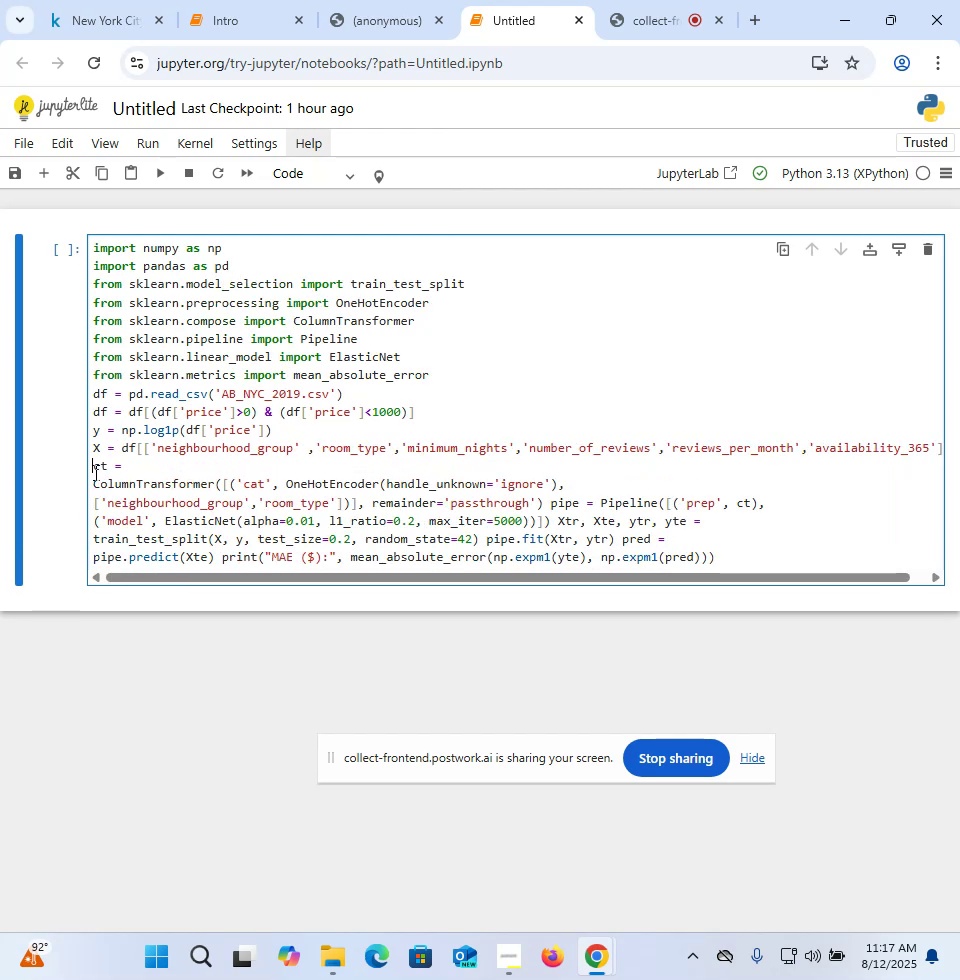 
key(ArrowDown)
 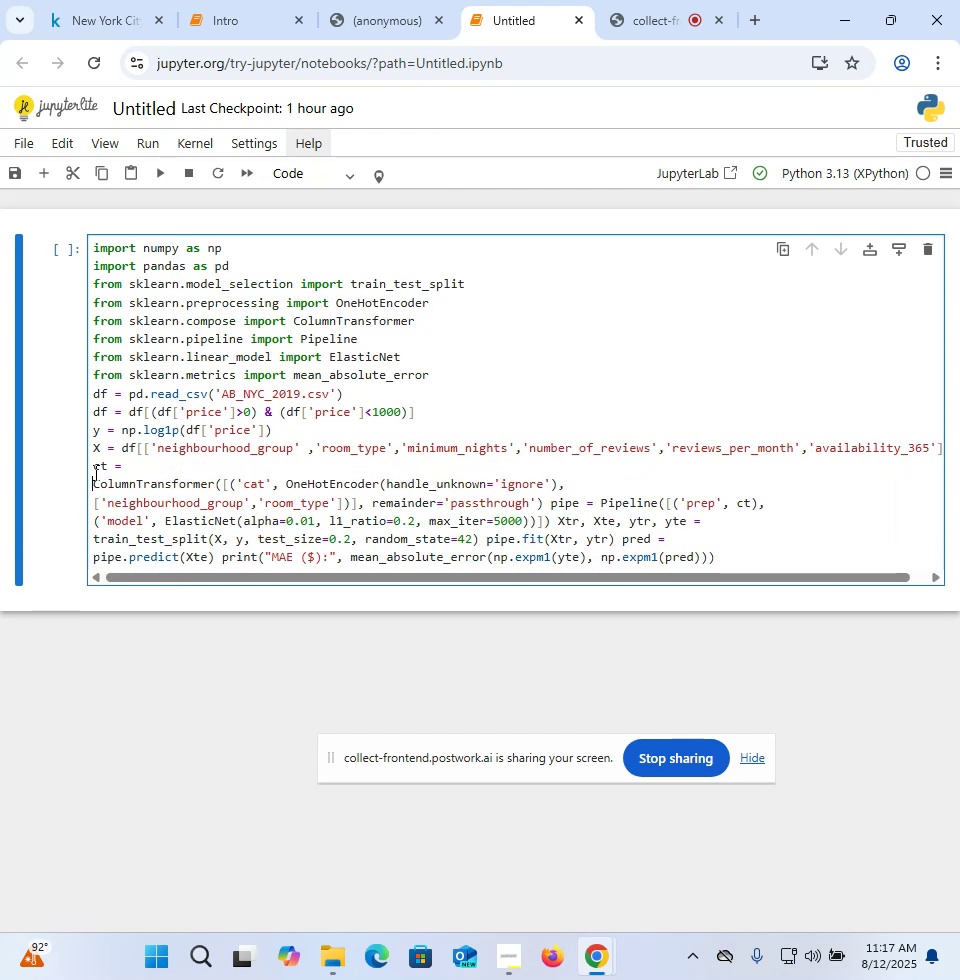 
key(Backspace)
 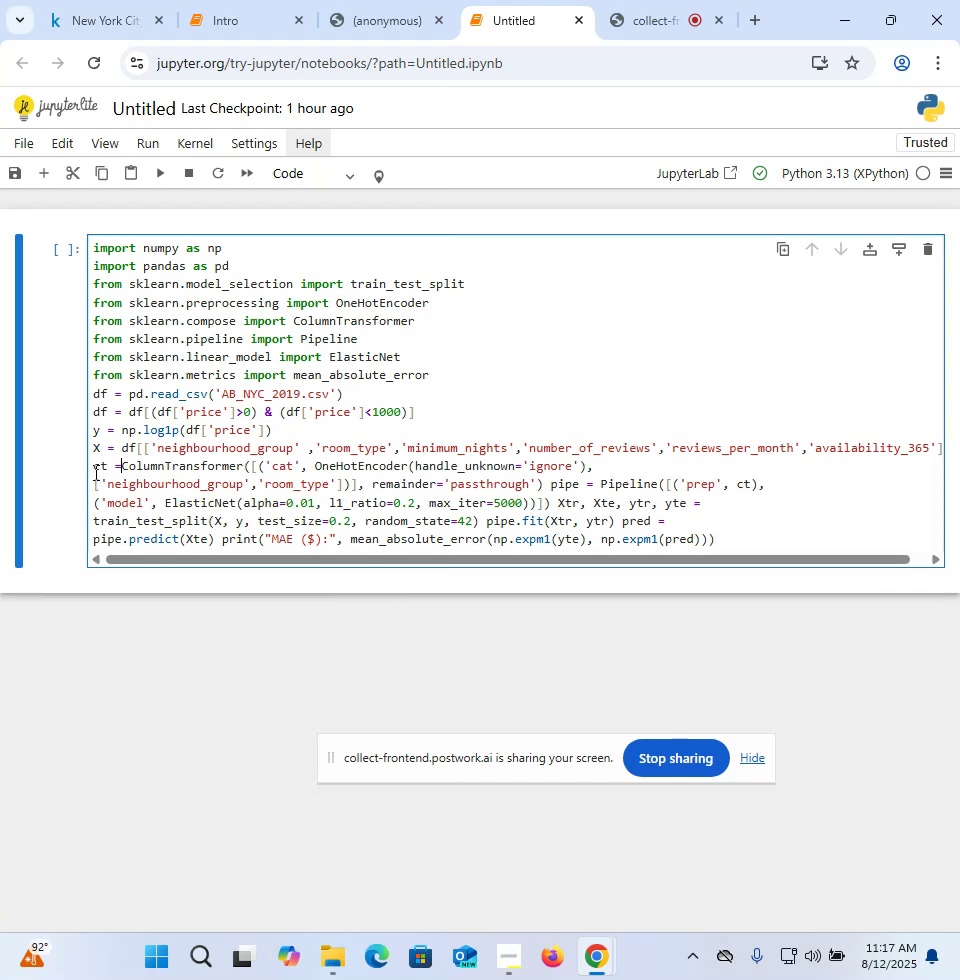 
key(Space)
 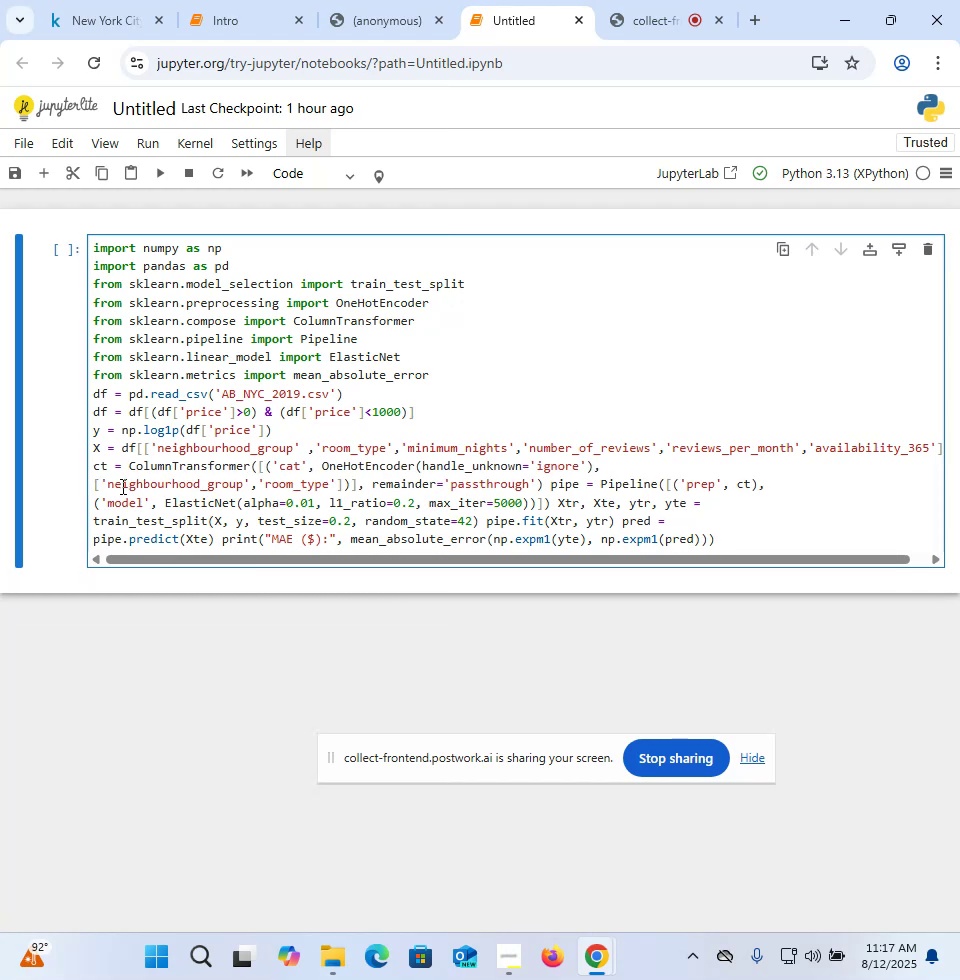 
left_click([90, 487])
 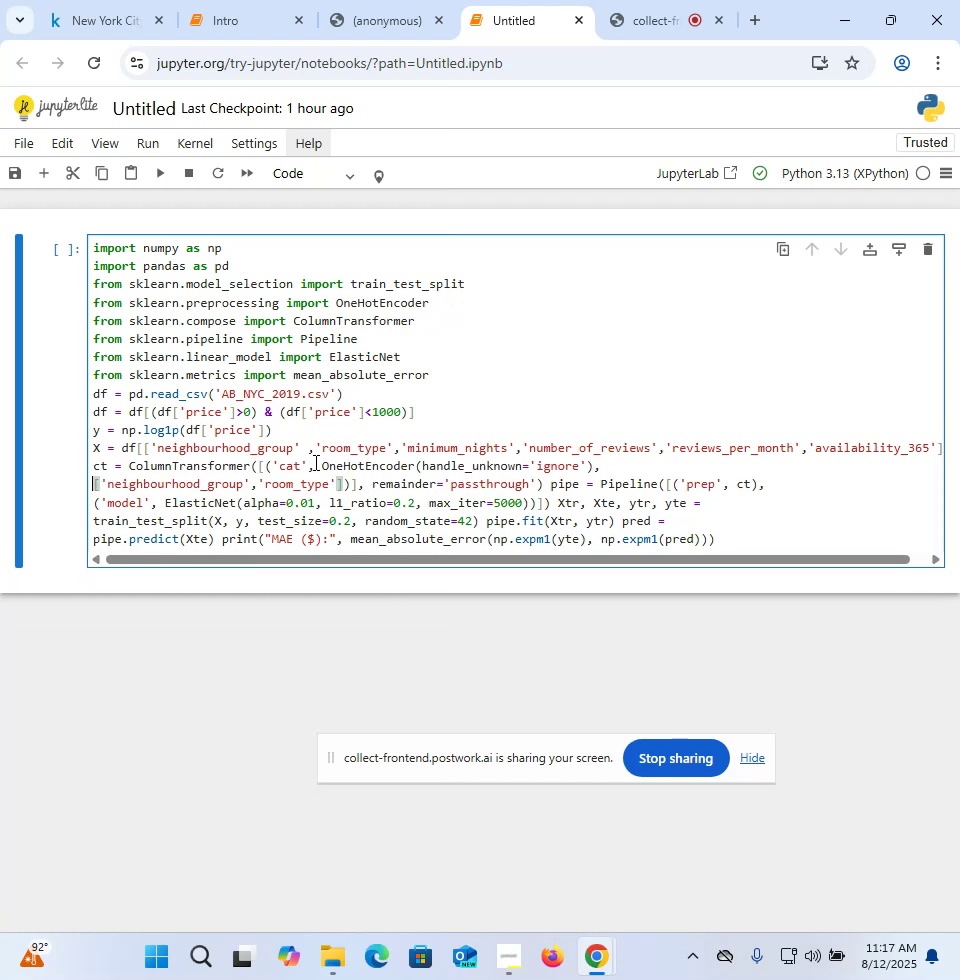 
key(Backspace)
 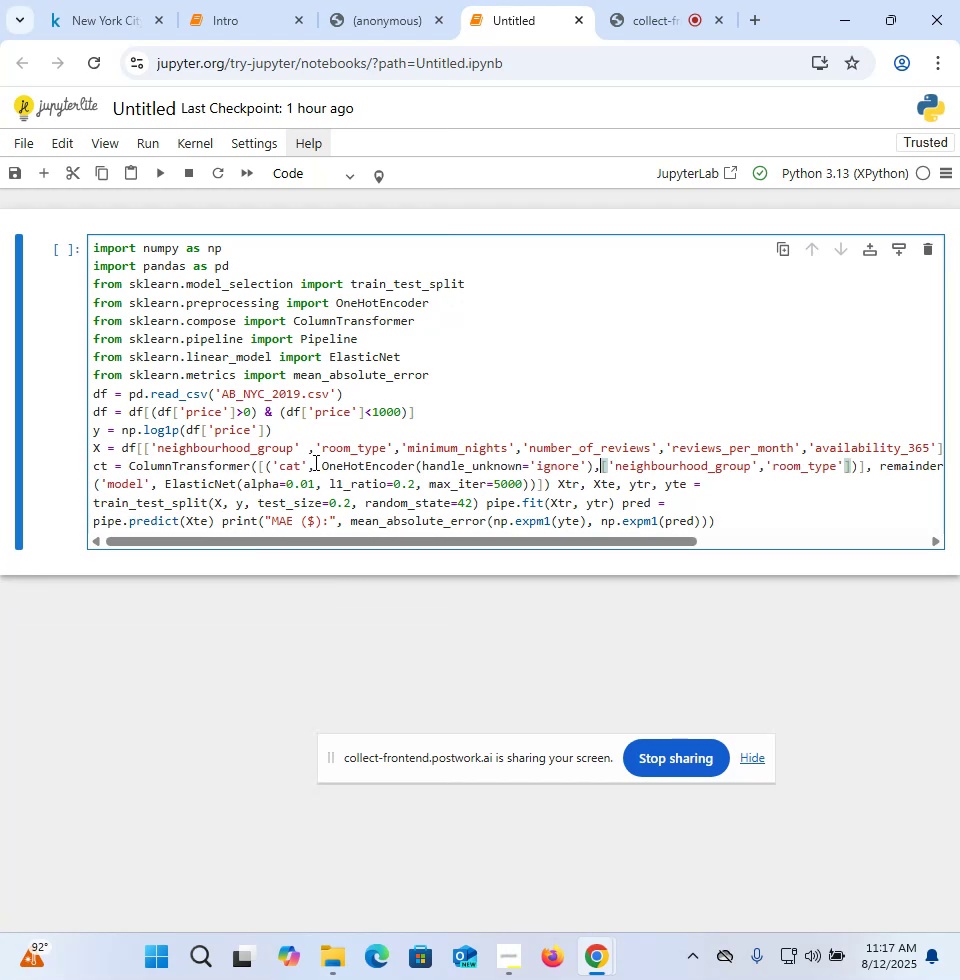 
key(Space)
 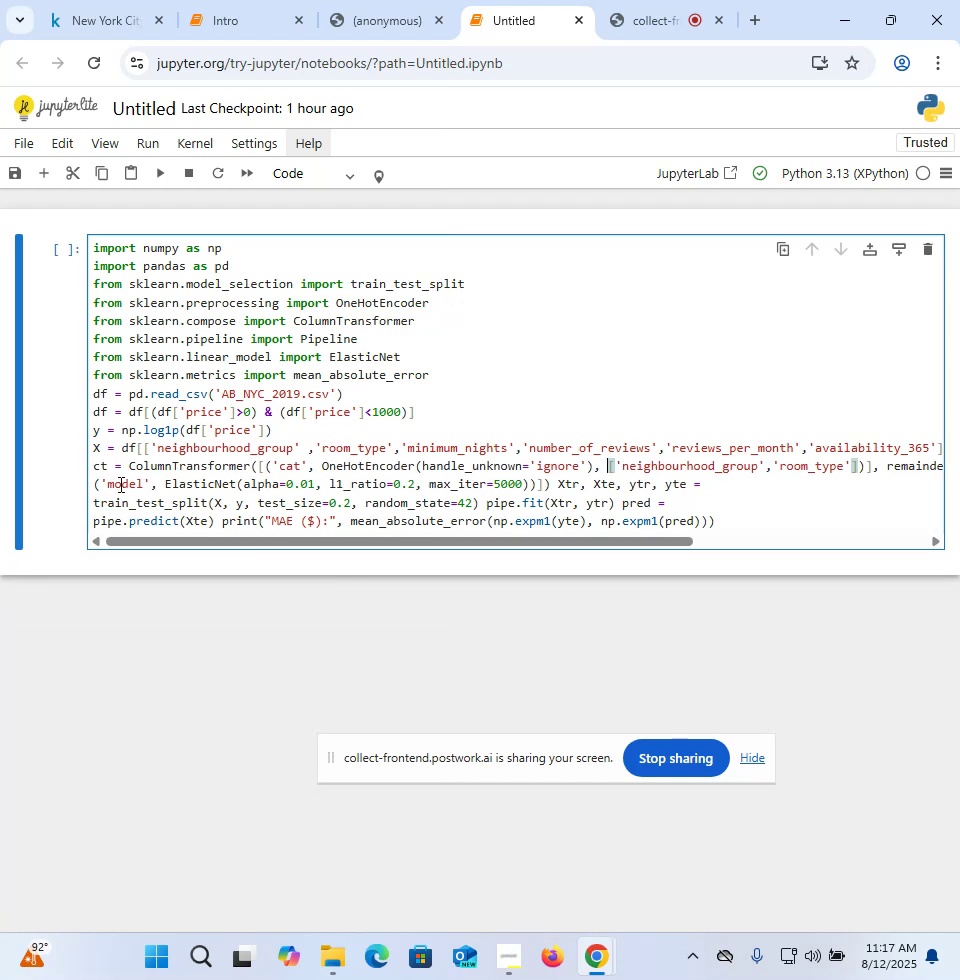 
left_click([100, 490])
 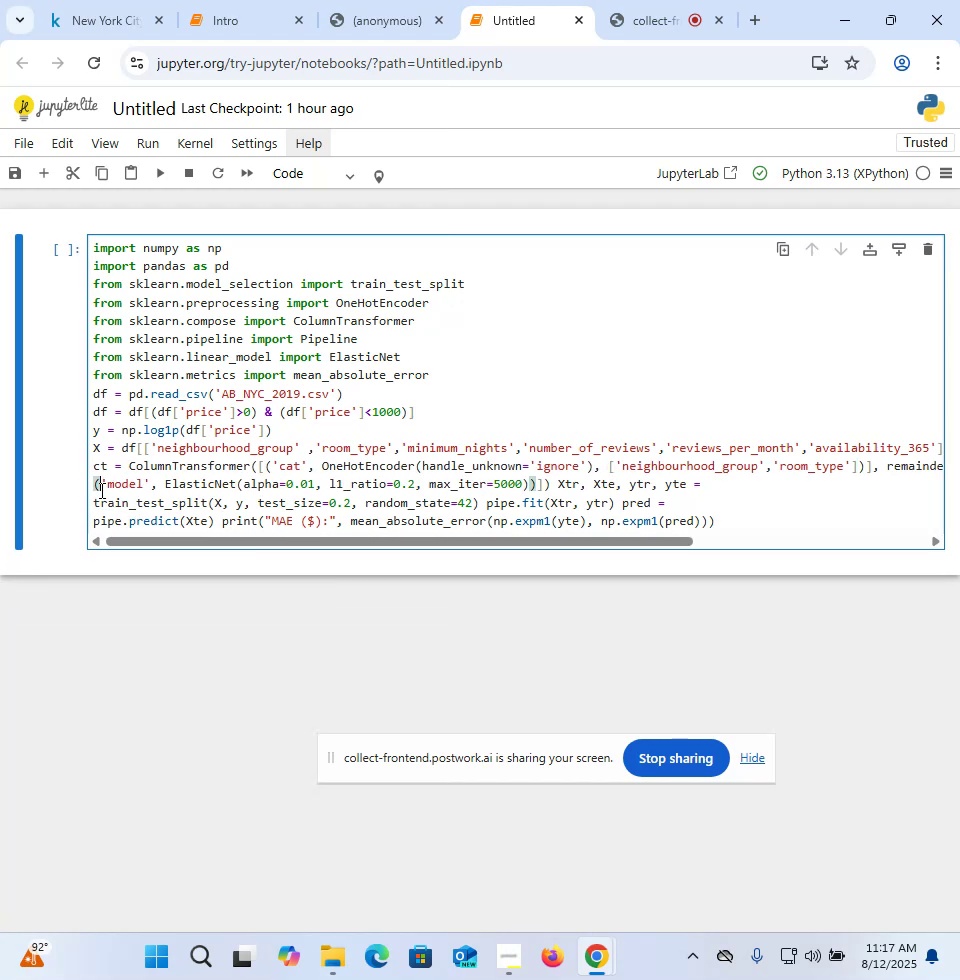 
key(ArrowLeft)
 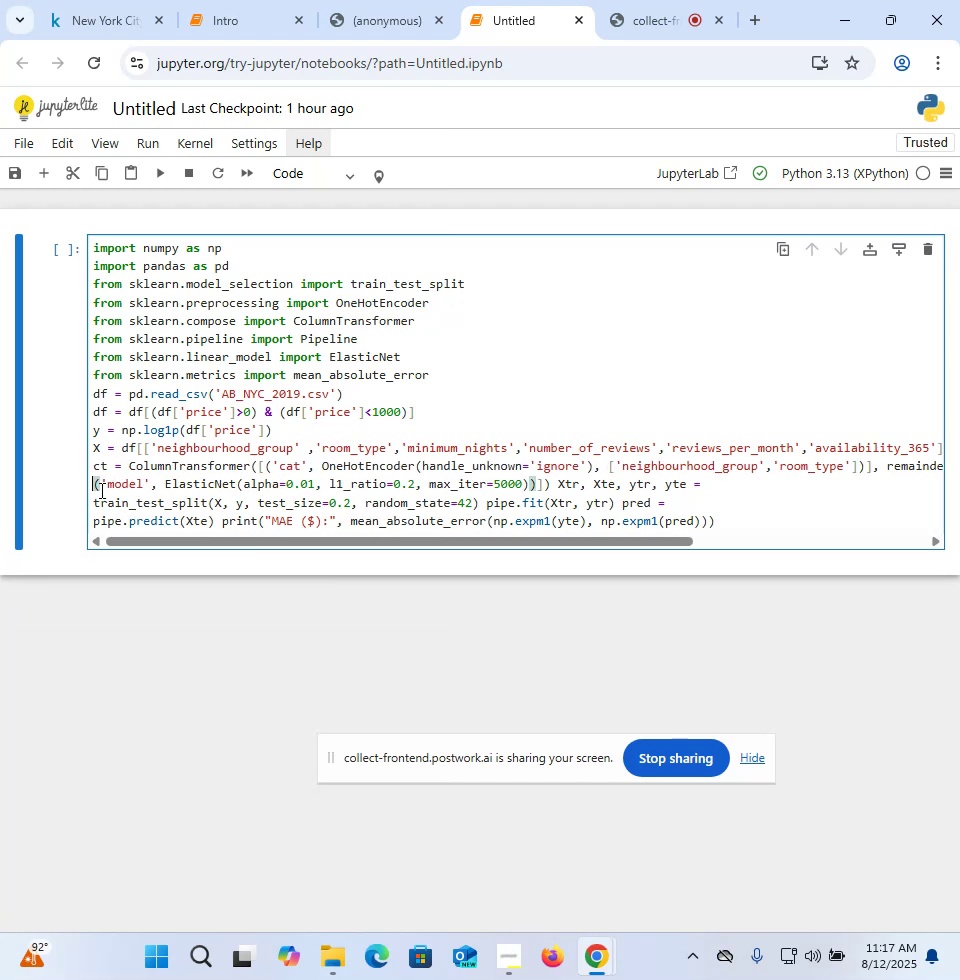 
key(ArrowLeft)
 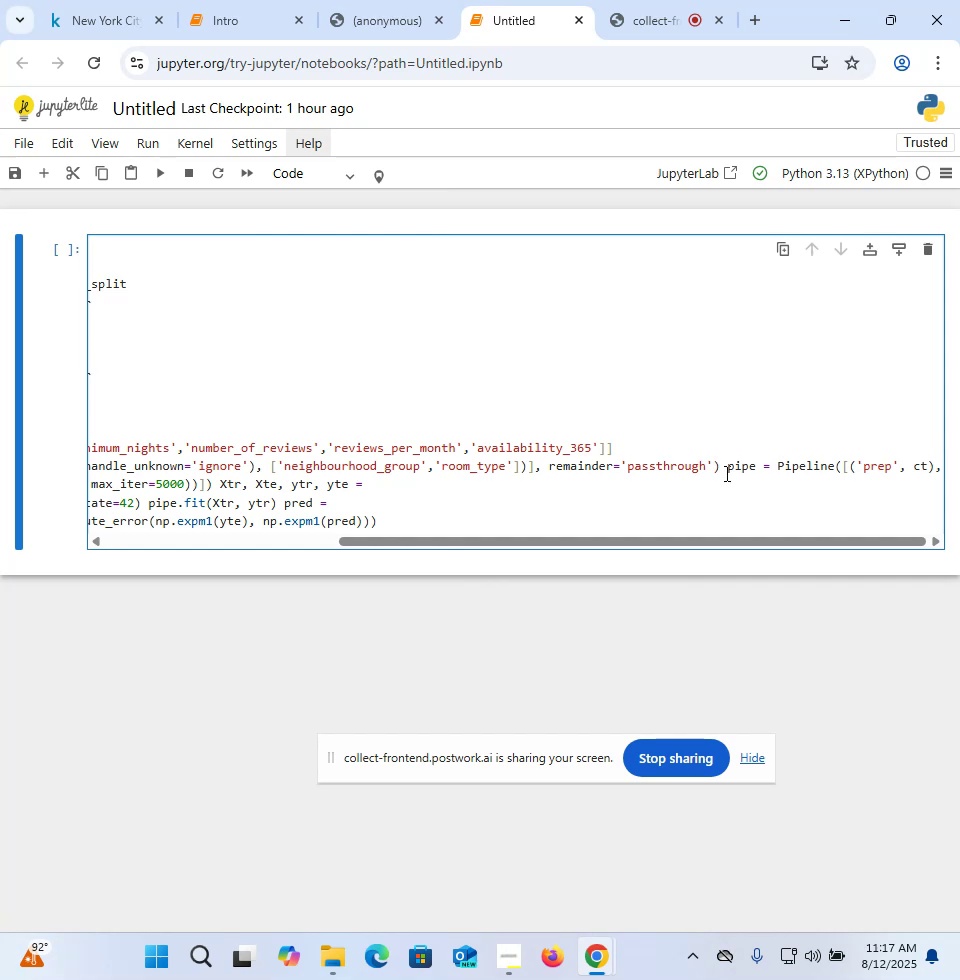 
left_click([722, 469])
 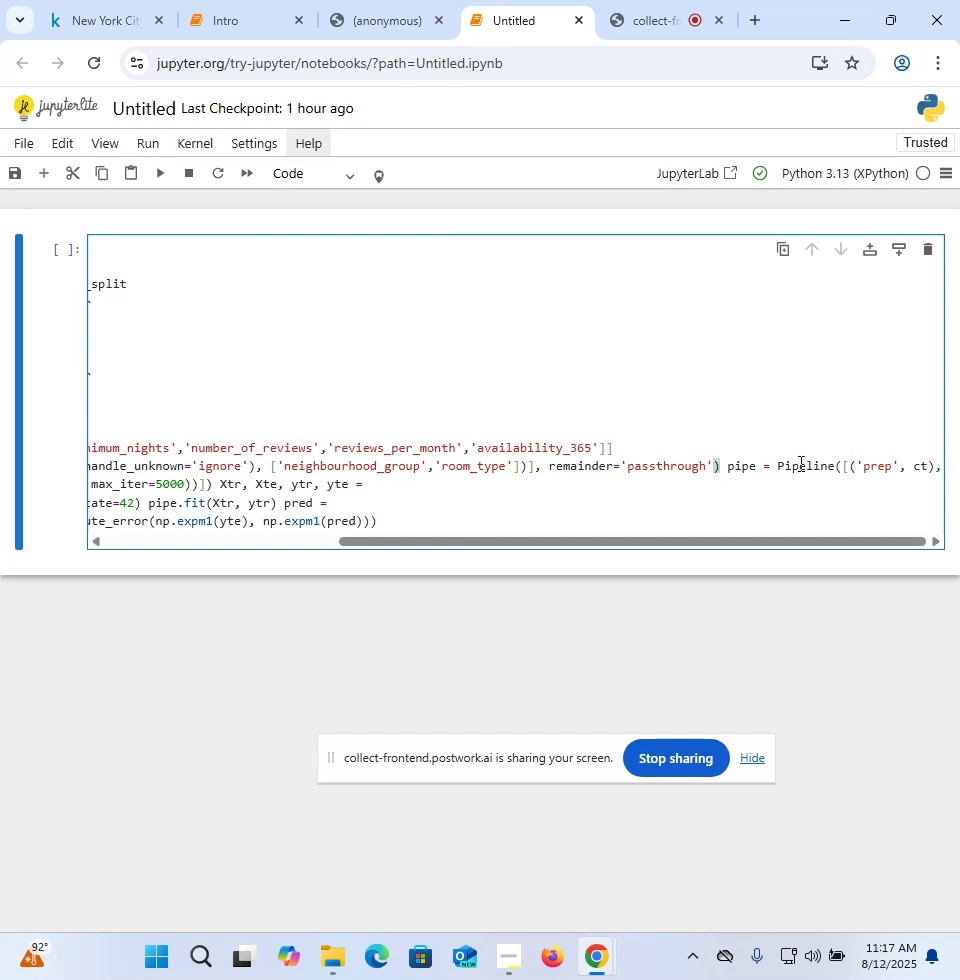 
key(Enter)
 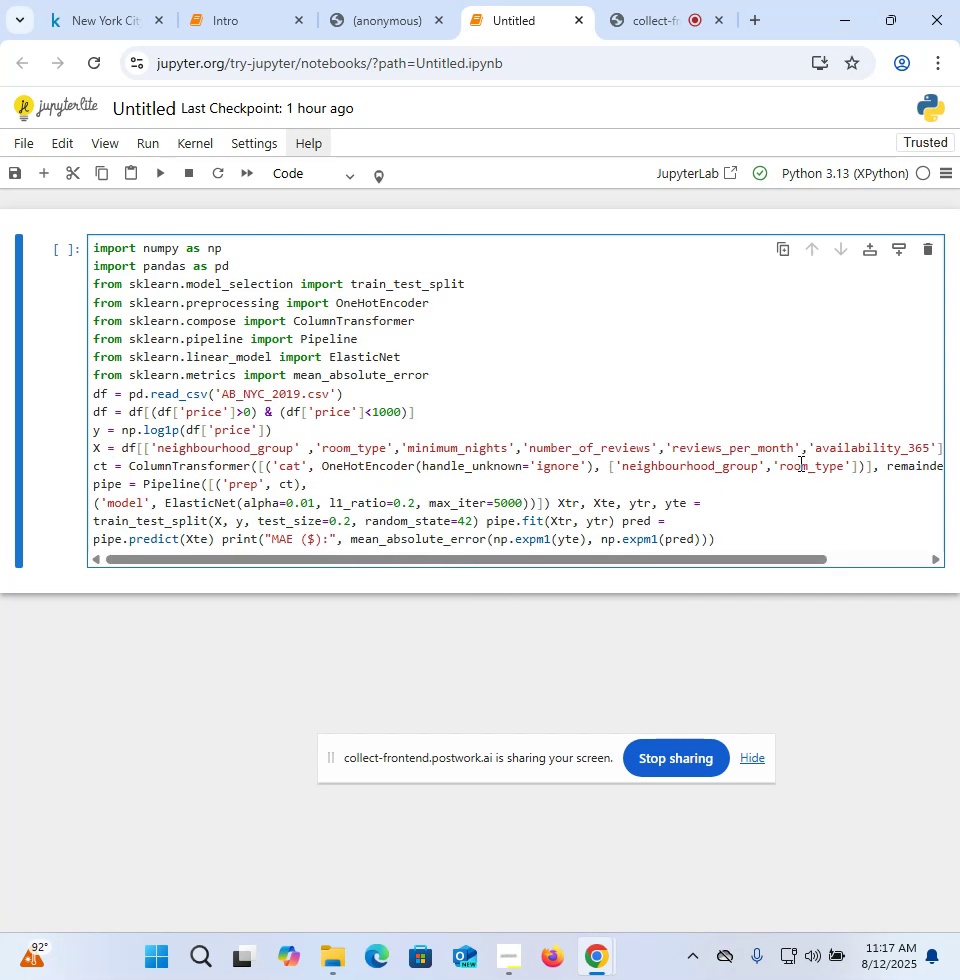 
key(ArrowDown)
 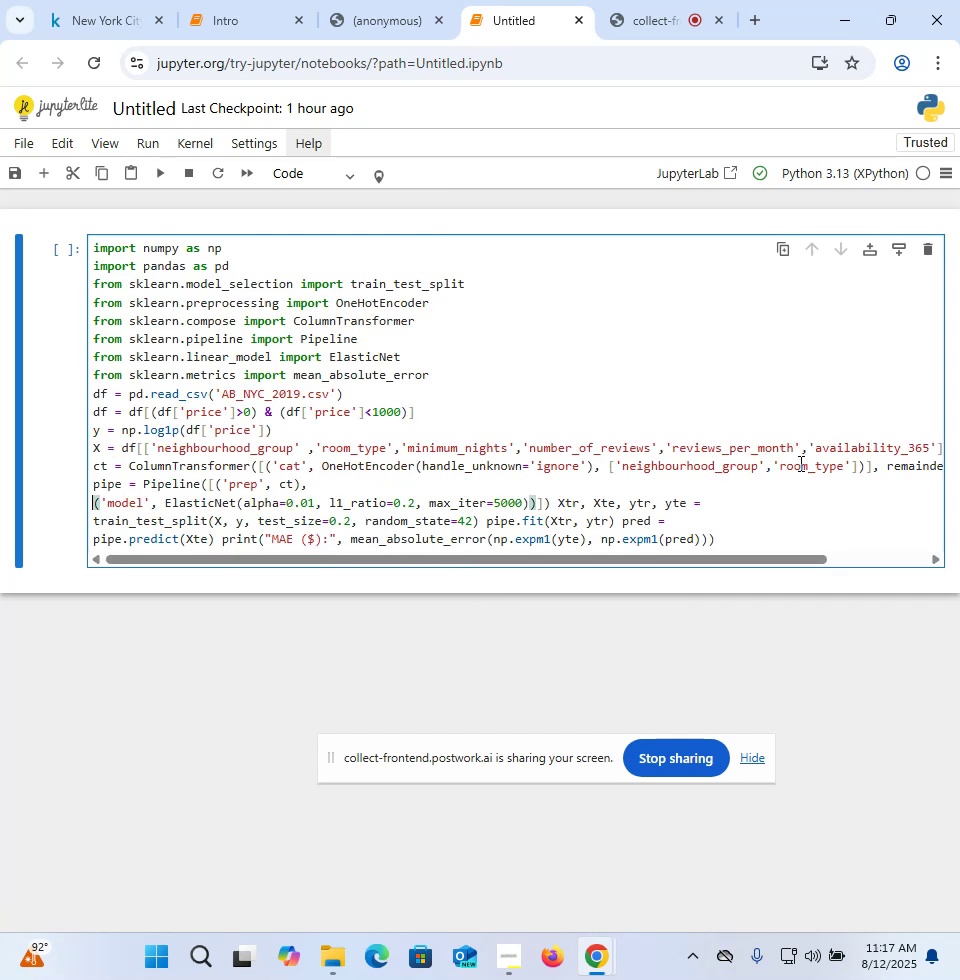 
key(Backspace)
 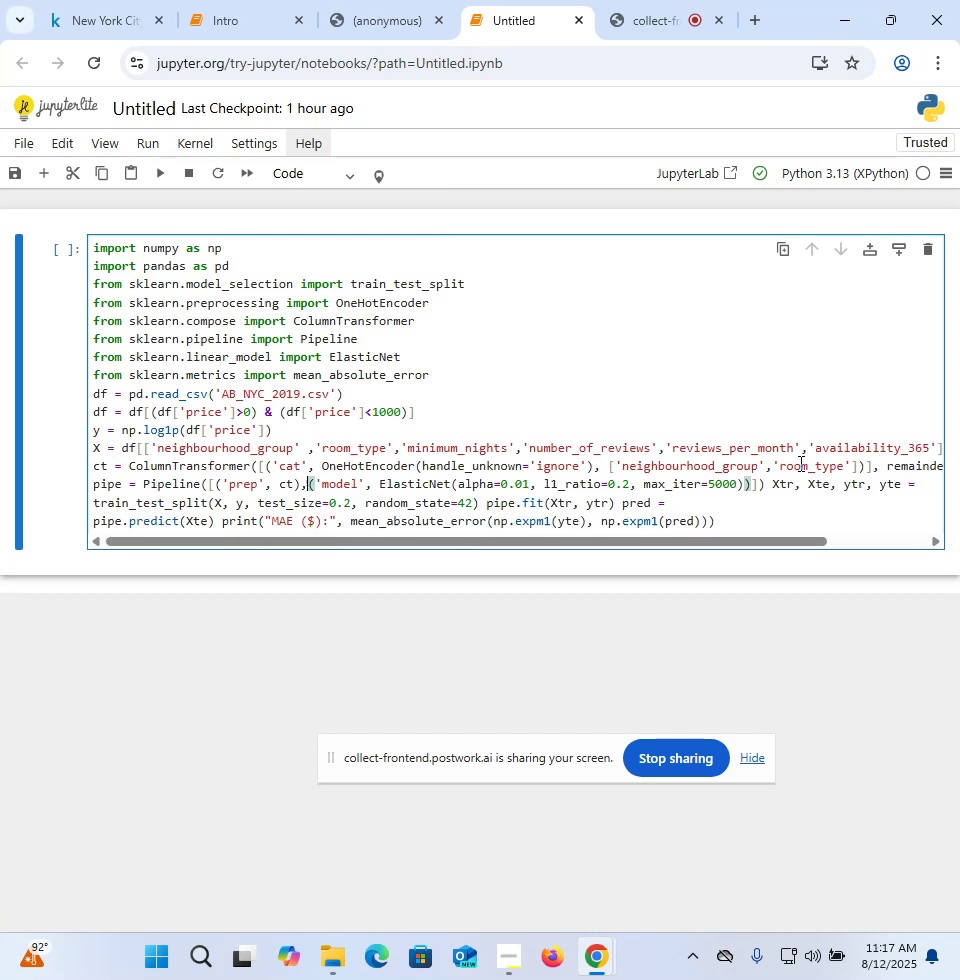 
key(Space)
 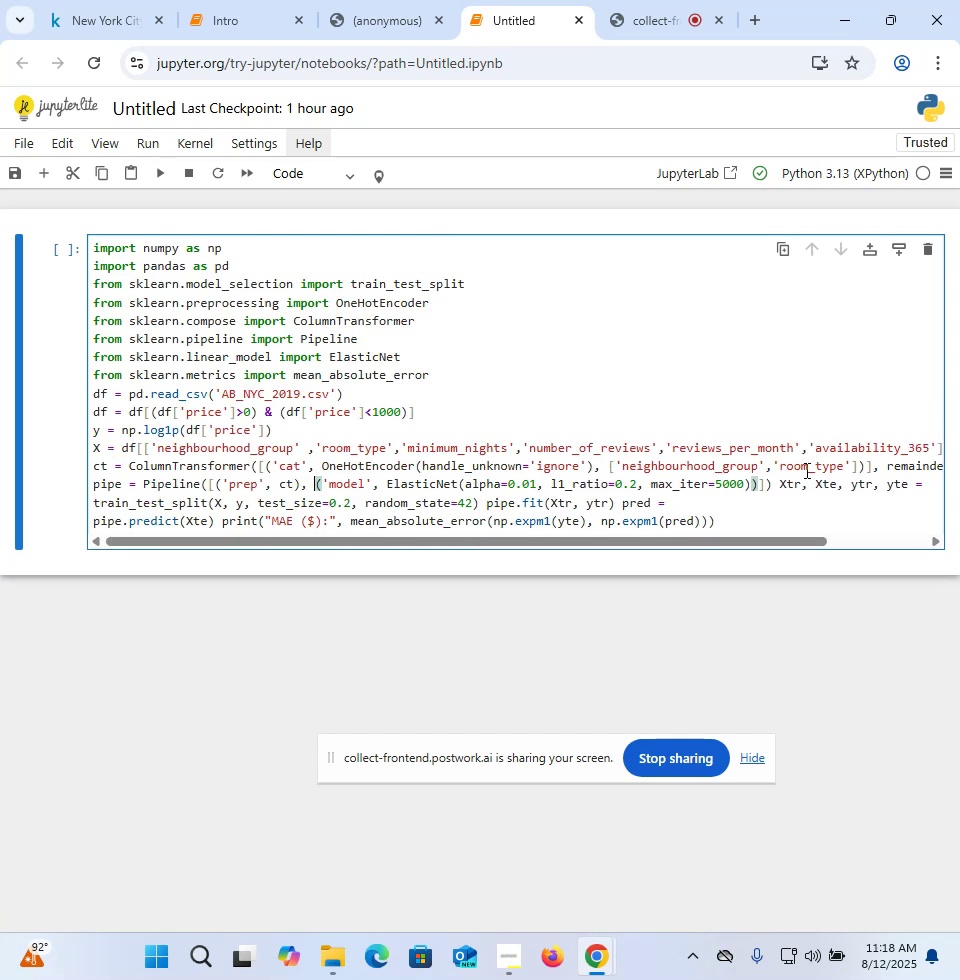 
left_click([773, 484])
 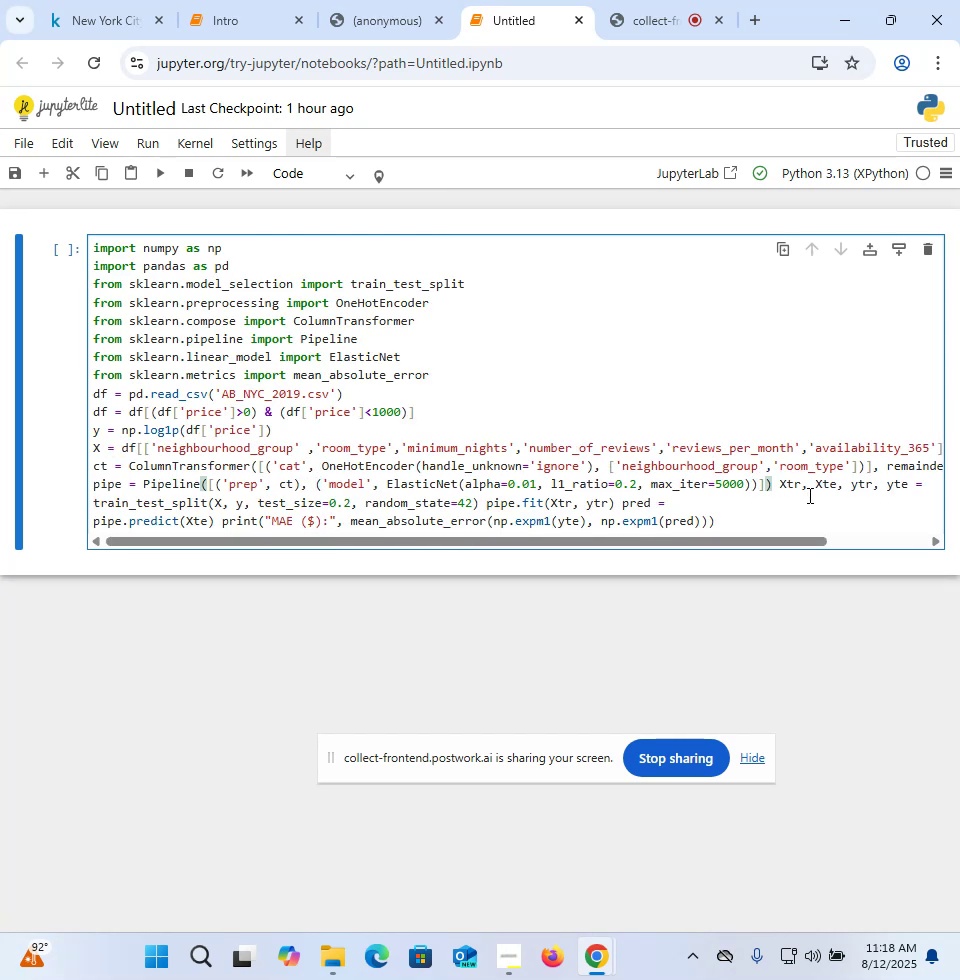 
key(Enter)
 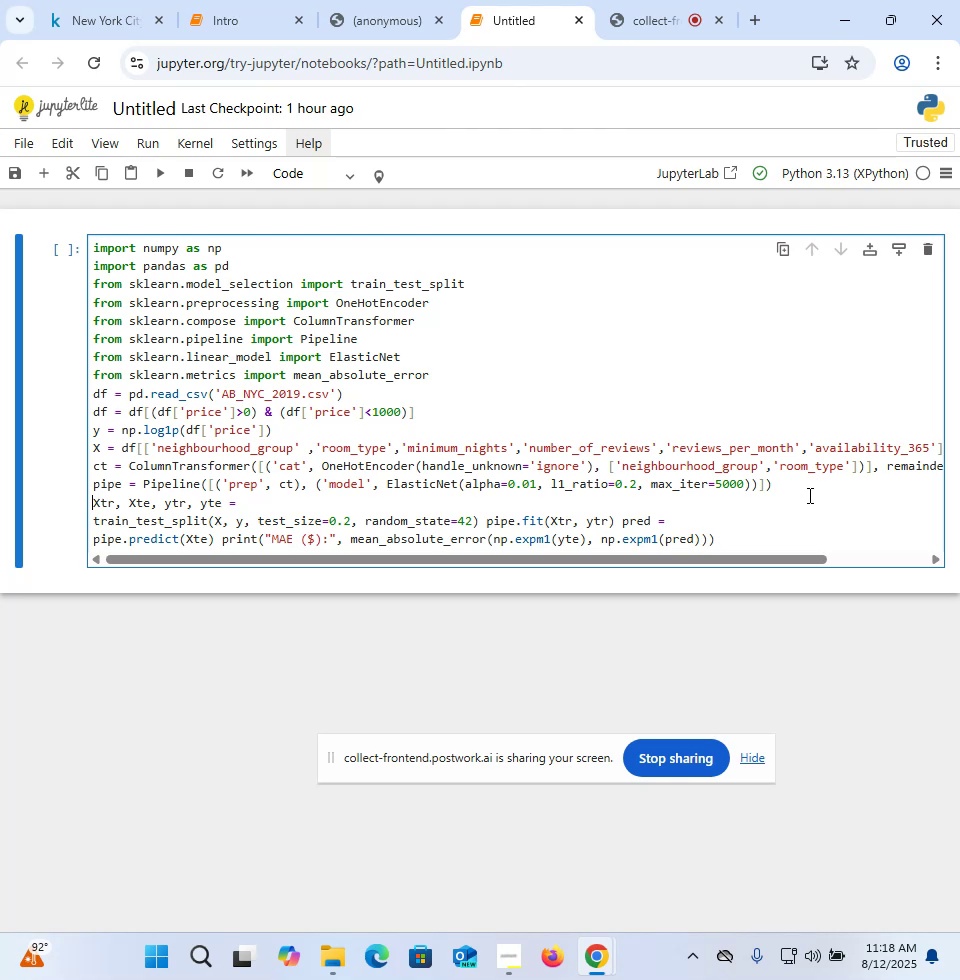 
key(ArrowDown)
 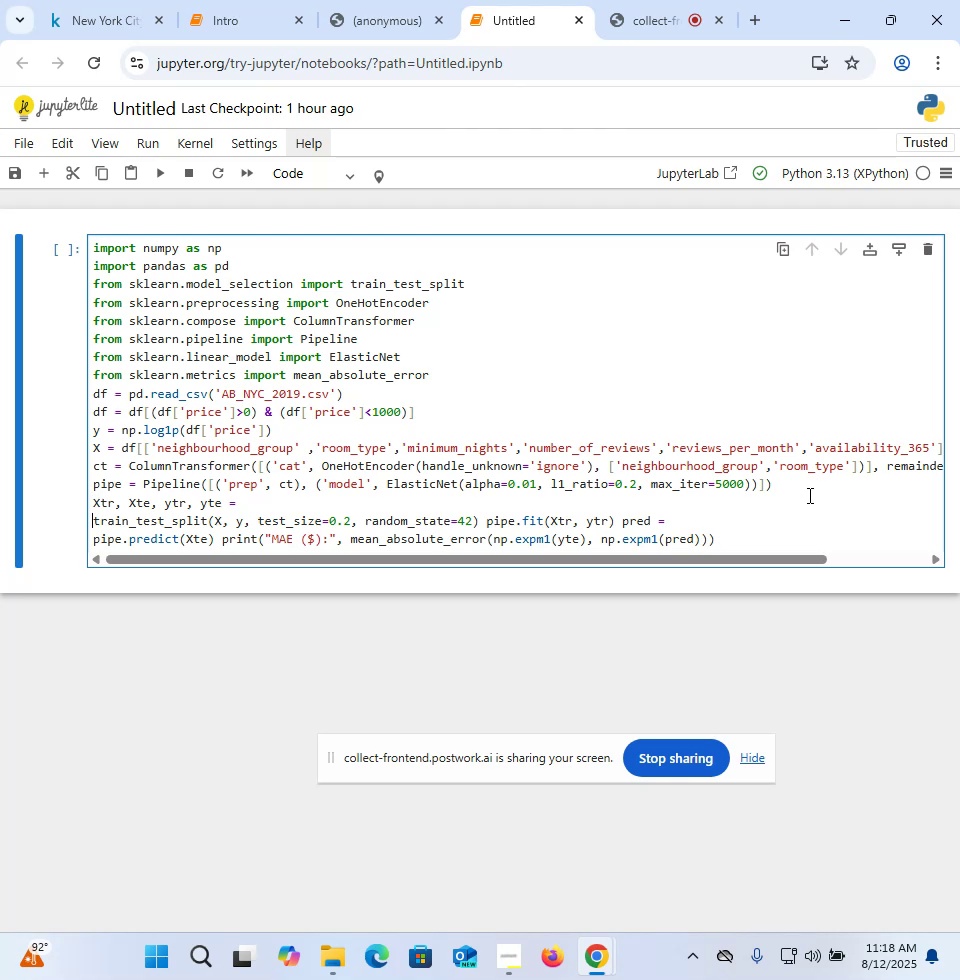 
key(Backspace)
 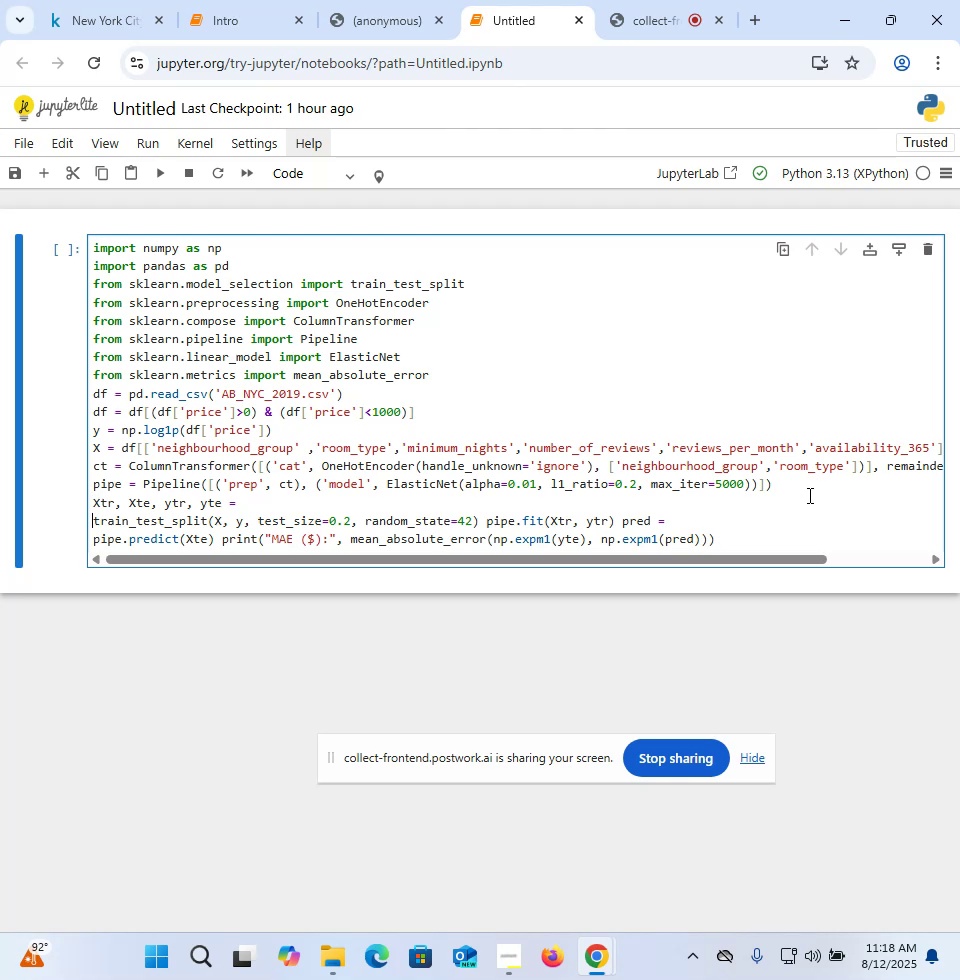 
key(Space)
 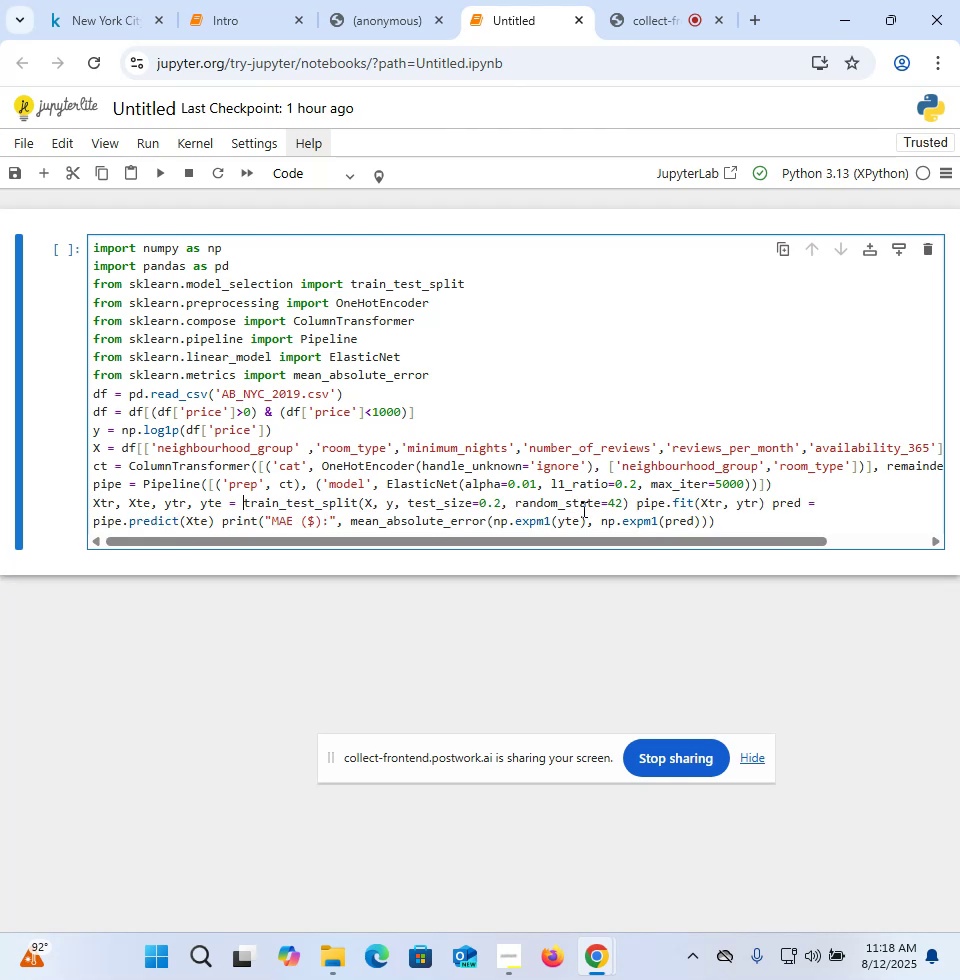 
left_click([626, 503])
 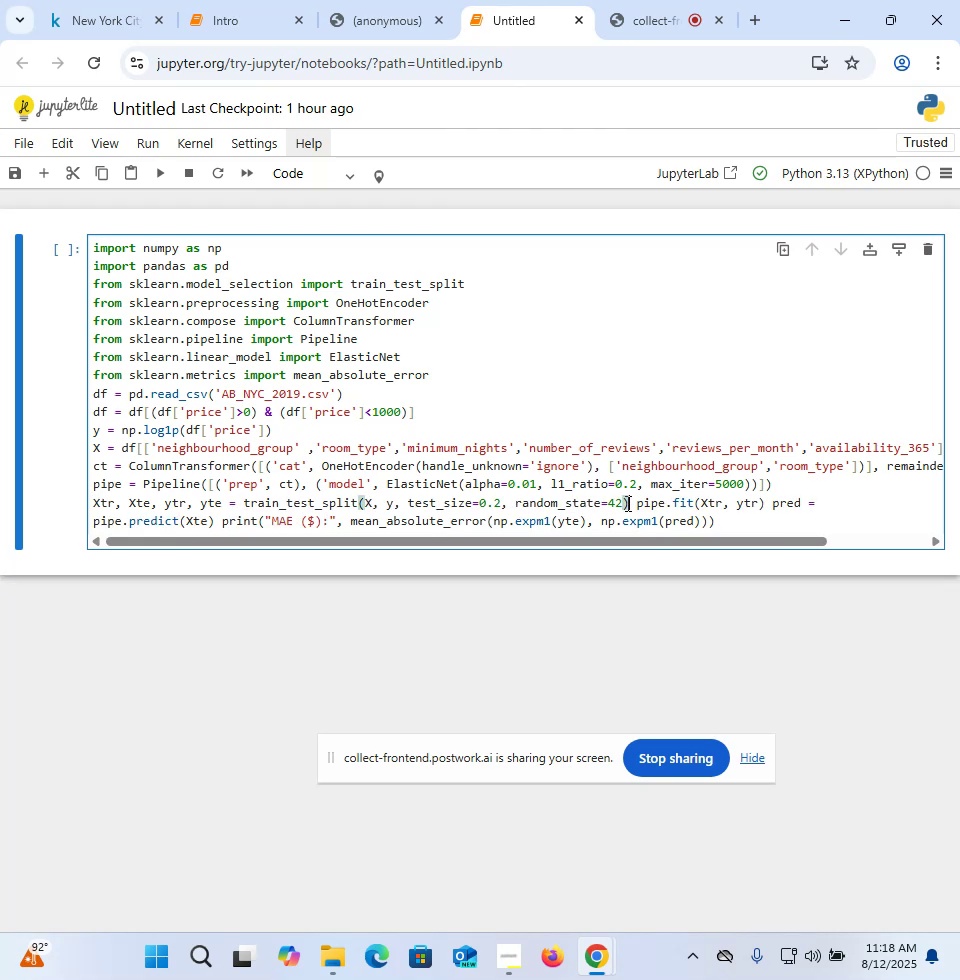 
key(Enter)
 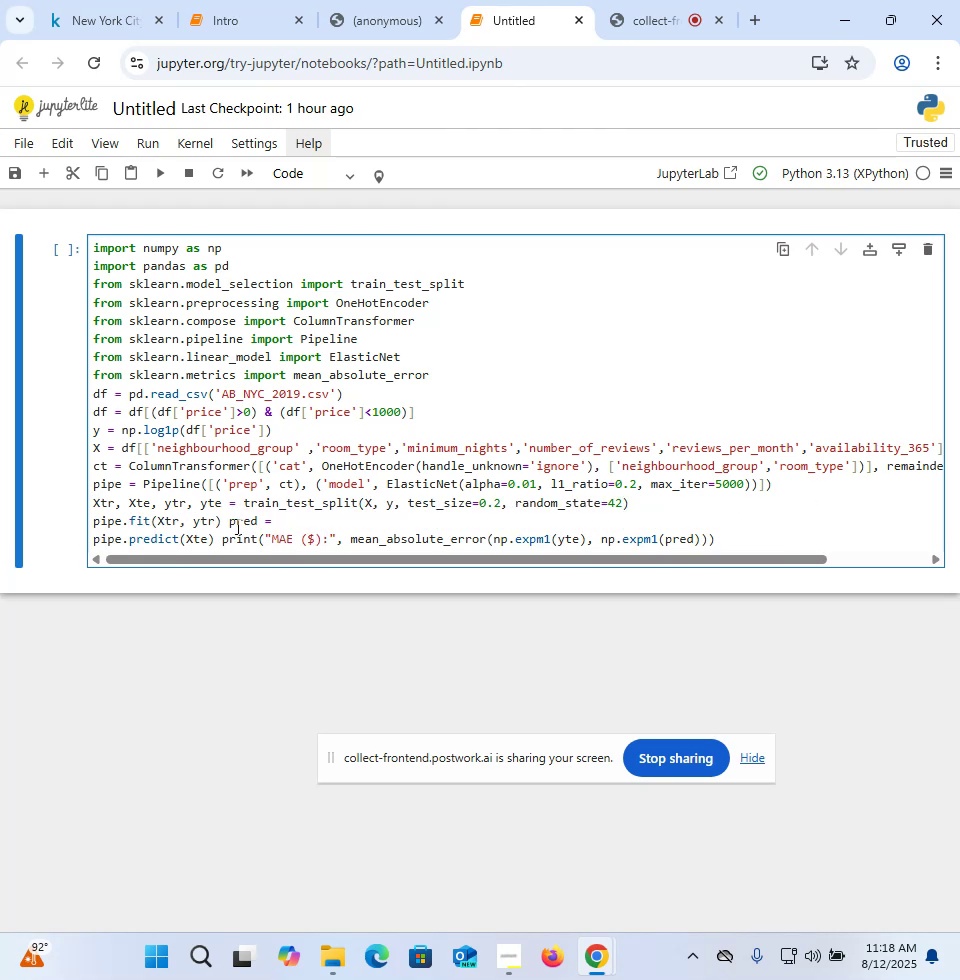 
left_click([227, 519])
 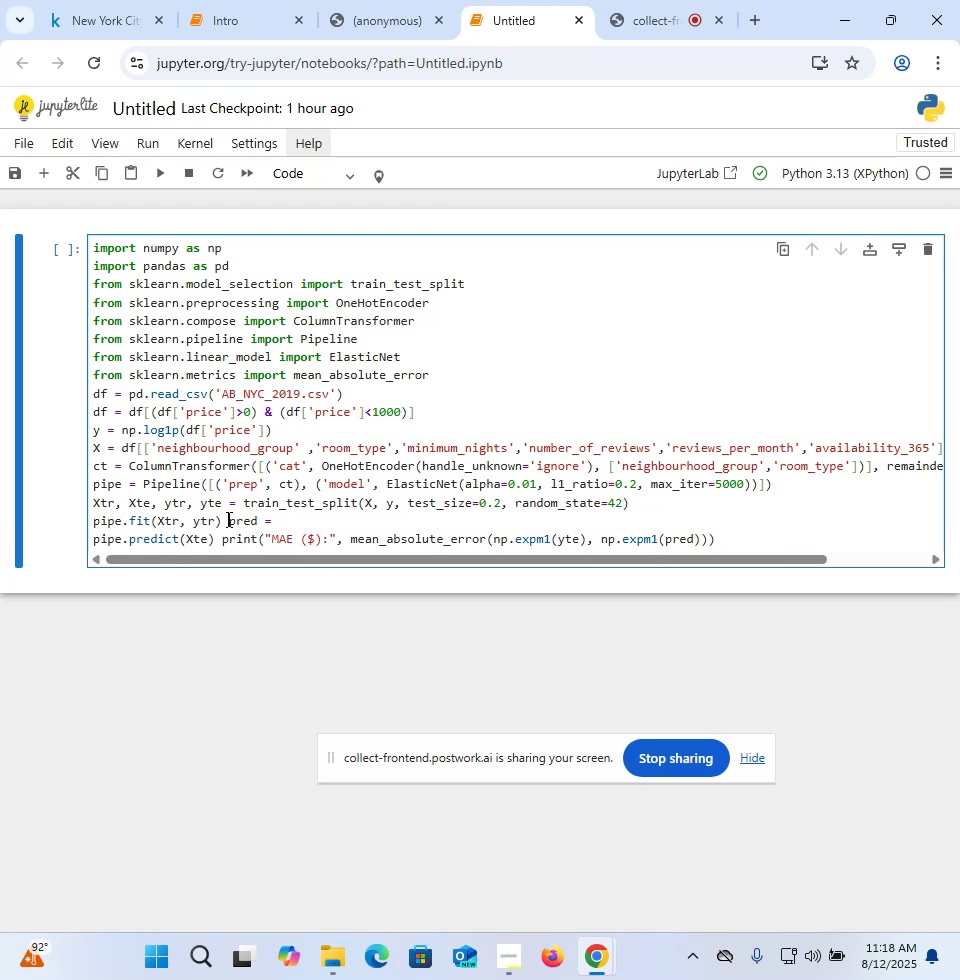 
key(Enter)
 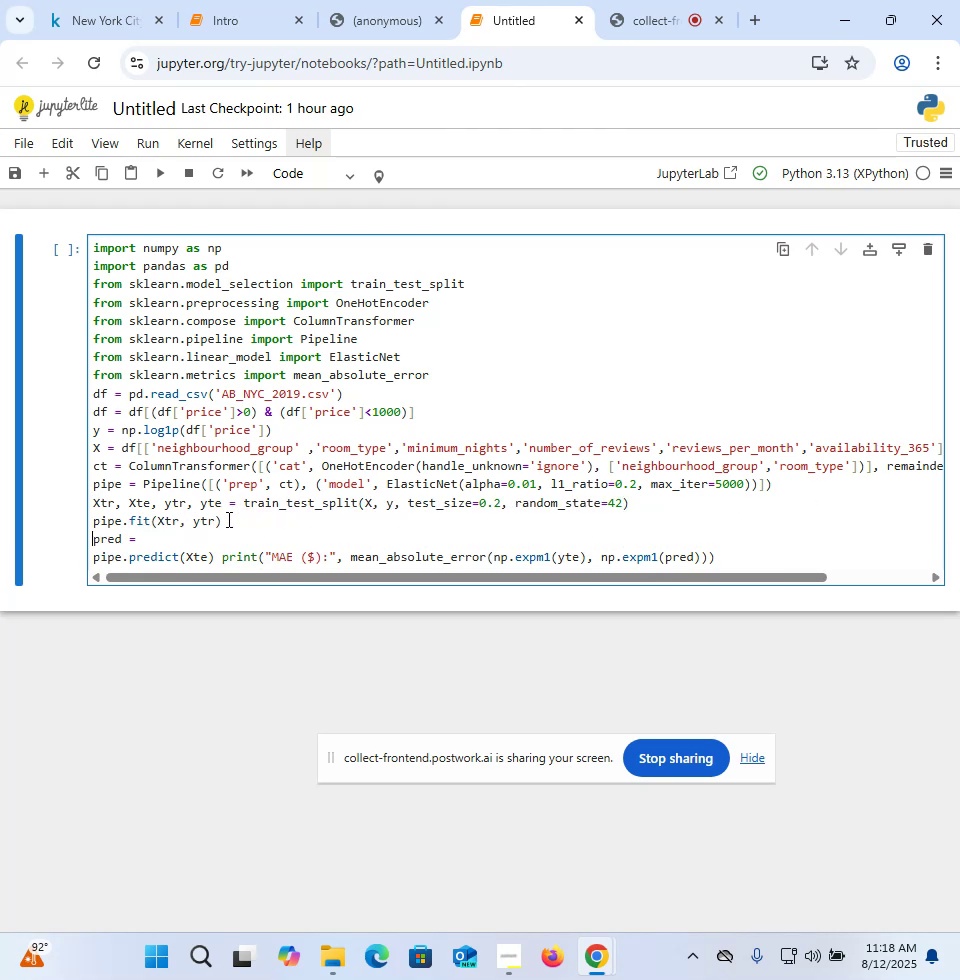 
key(ArrowDown)
 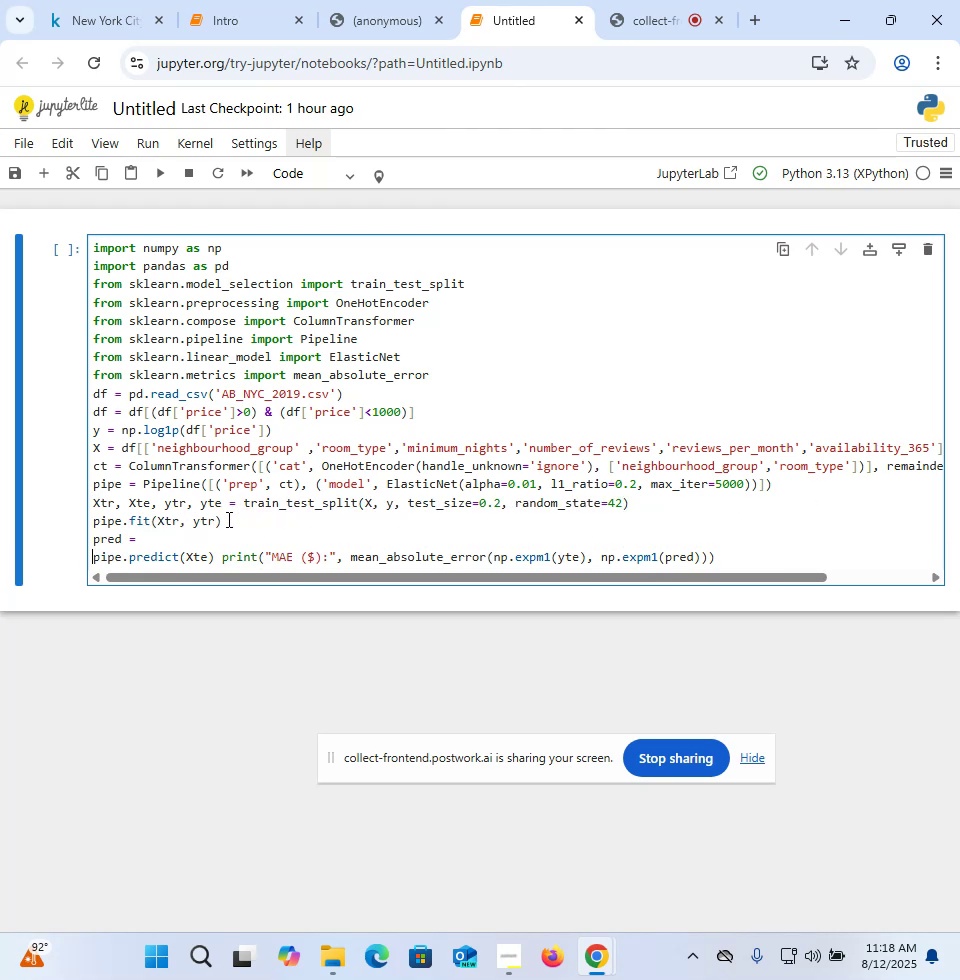 
key(Backspace)
 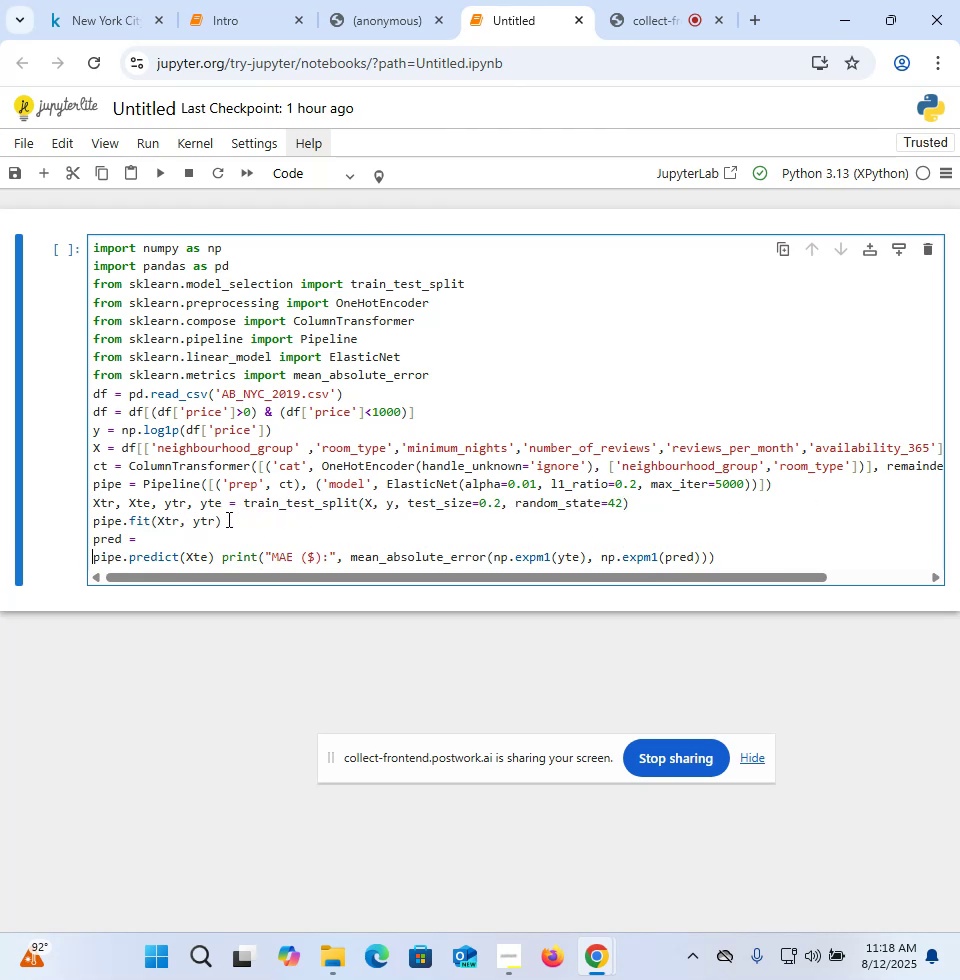 
key(Space)
 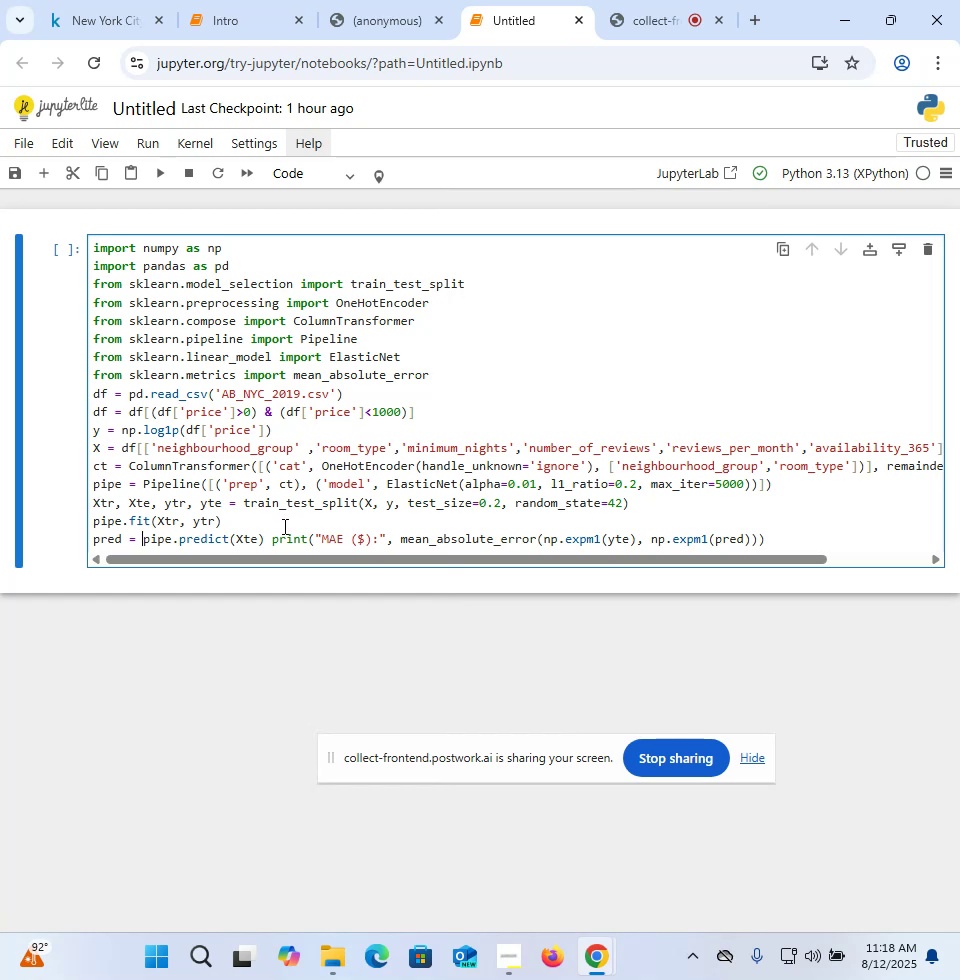 
key(Enter)
 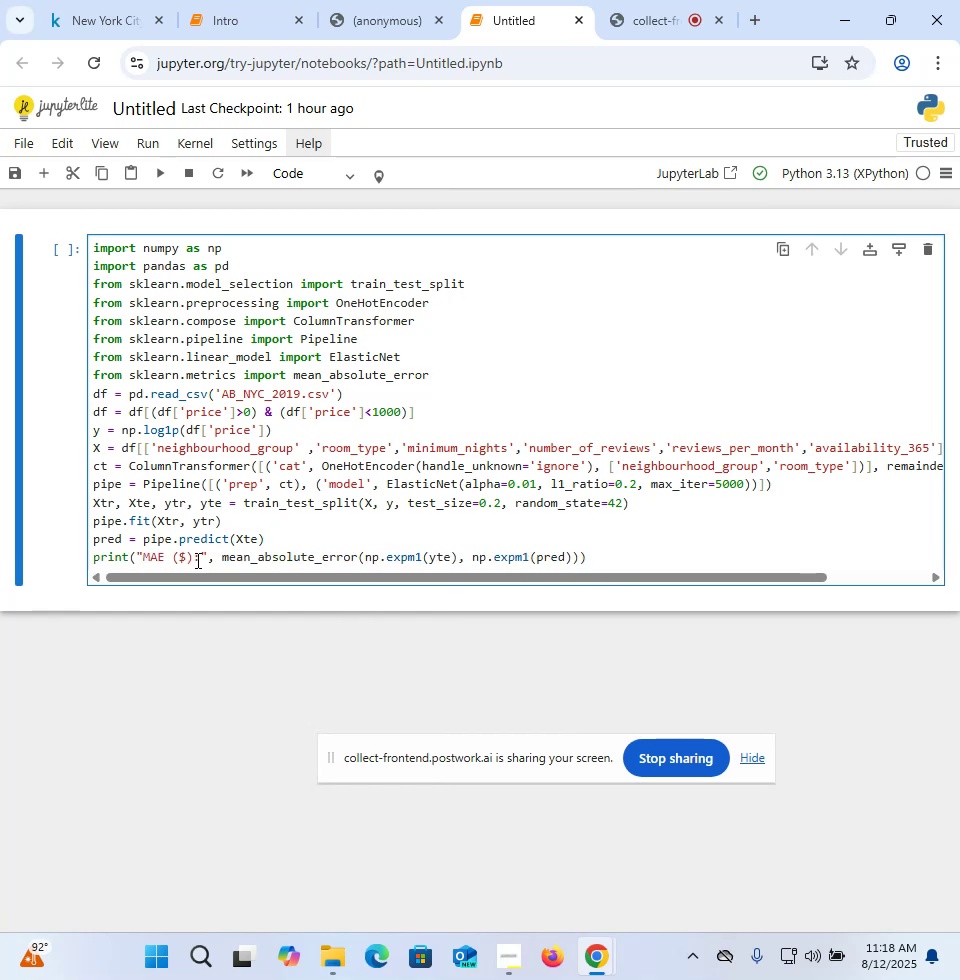 
wait(8.22)
 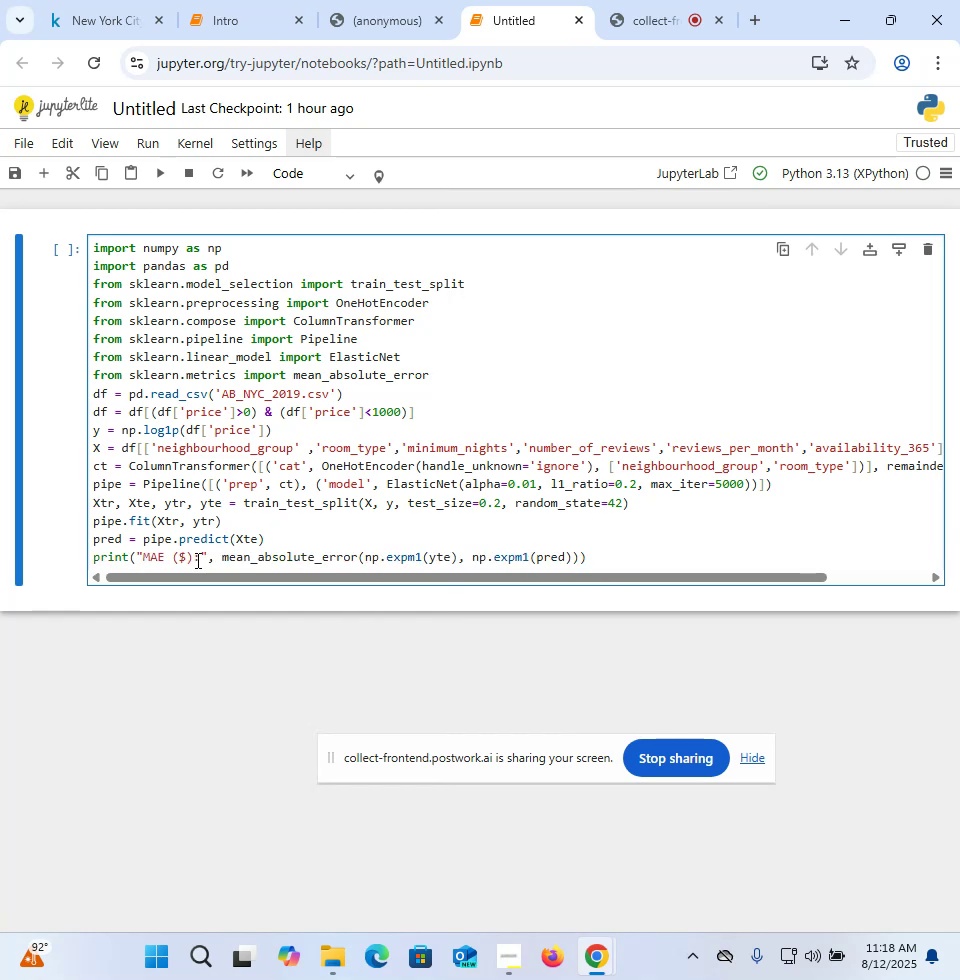 
left_click([92, 488])
 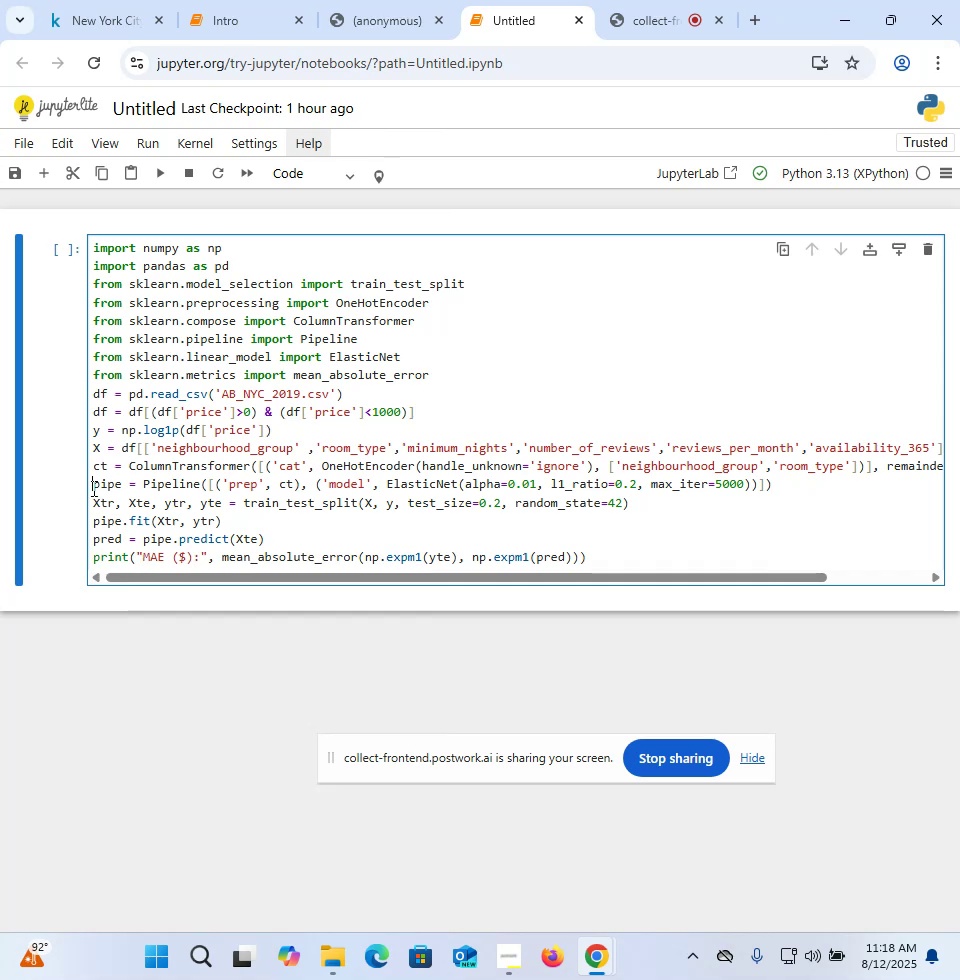 
key(ArrowLeft)
 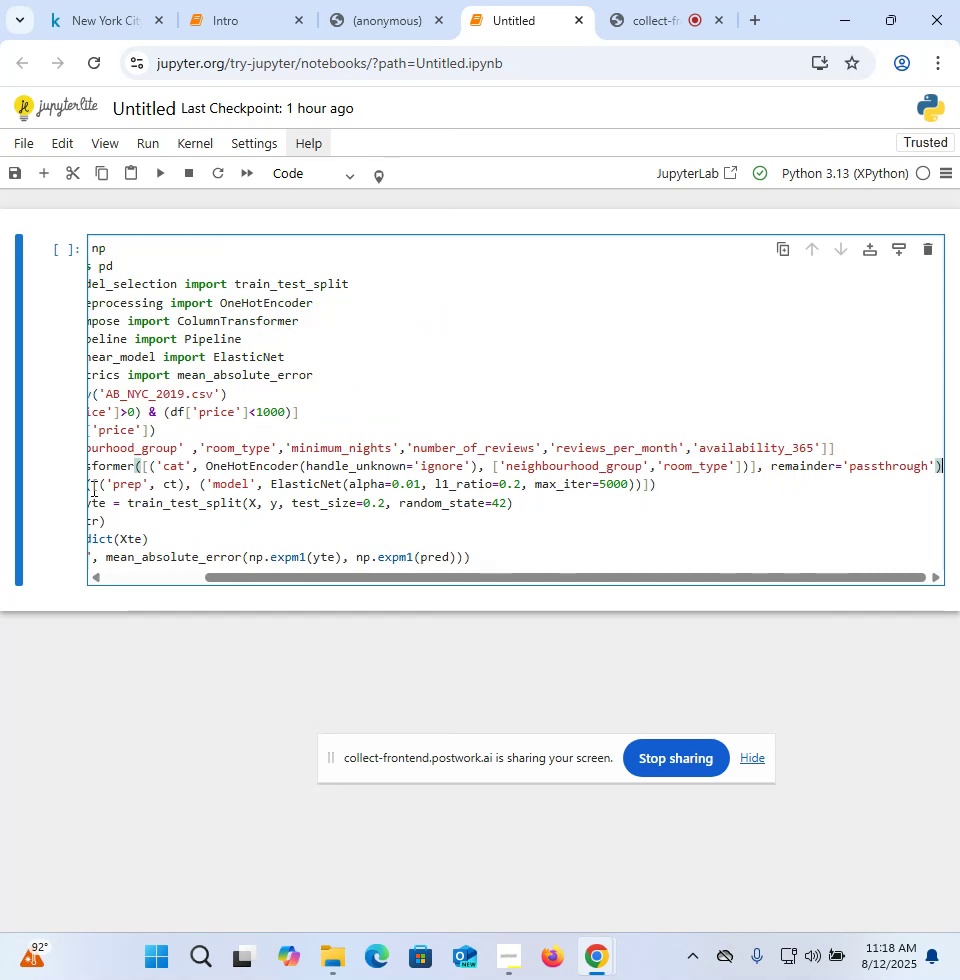 
key(ArrowRight)
 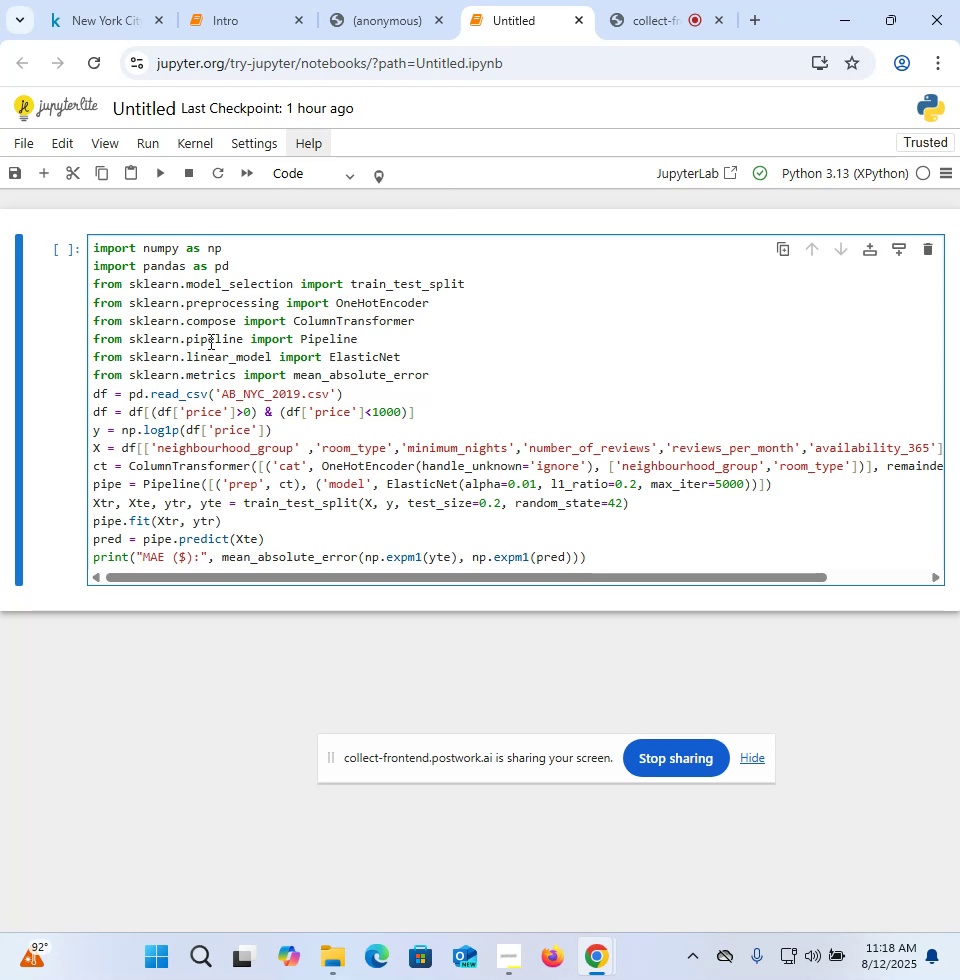 
wait(13.41)
 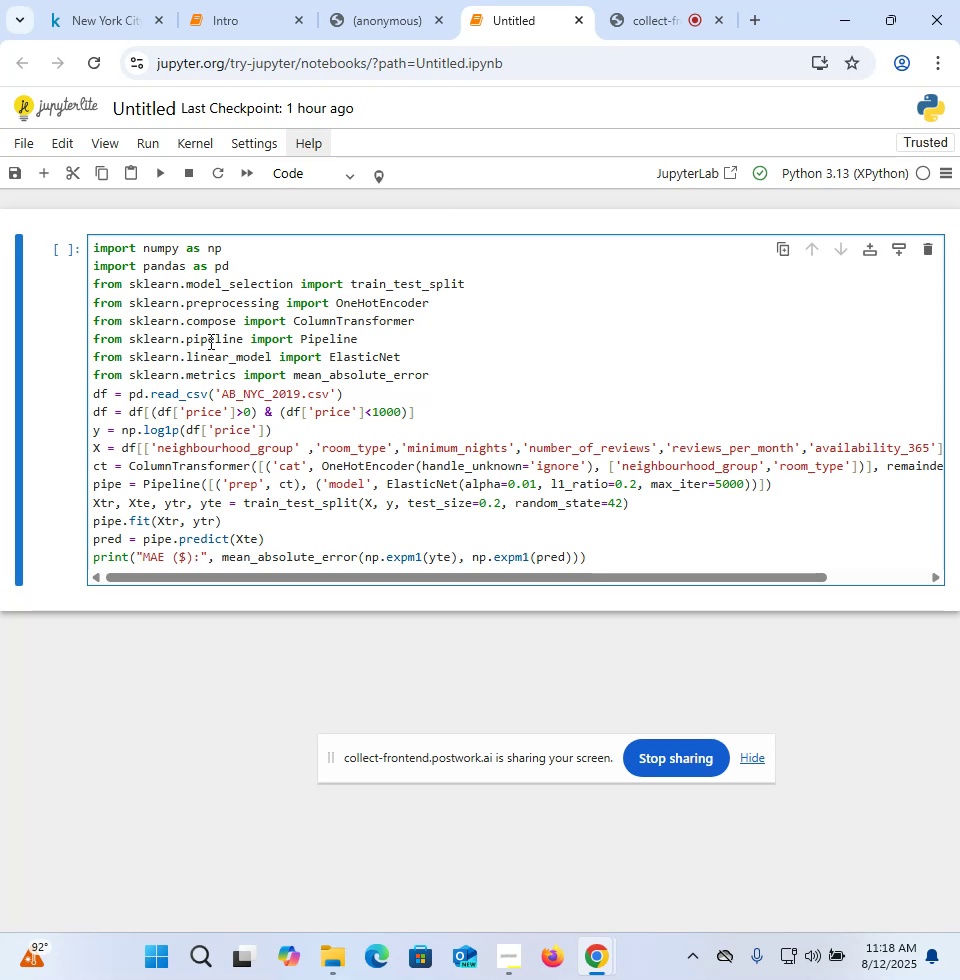 
left_click([342, 386])
 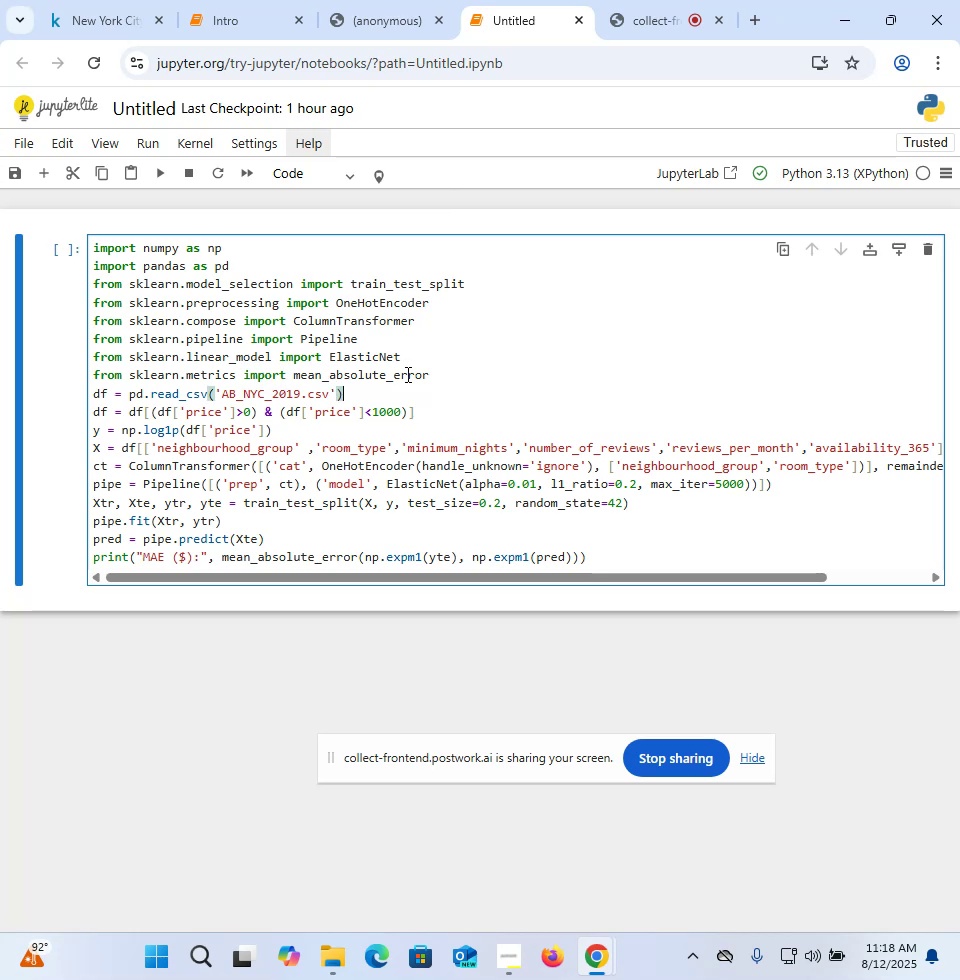 
wait(5.47)
 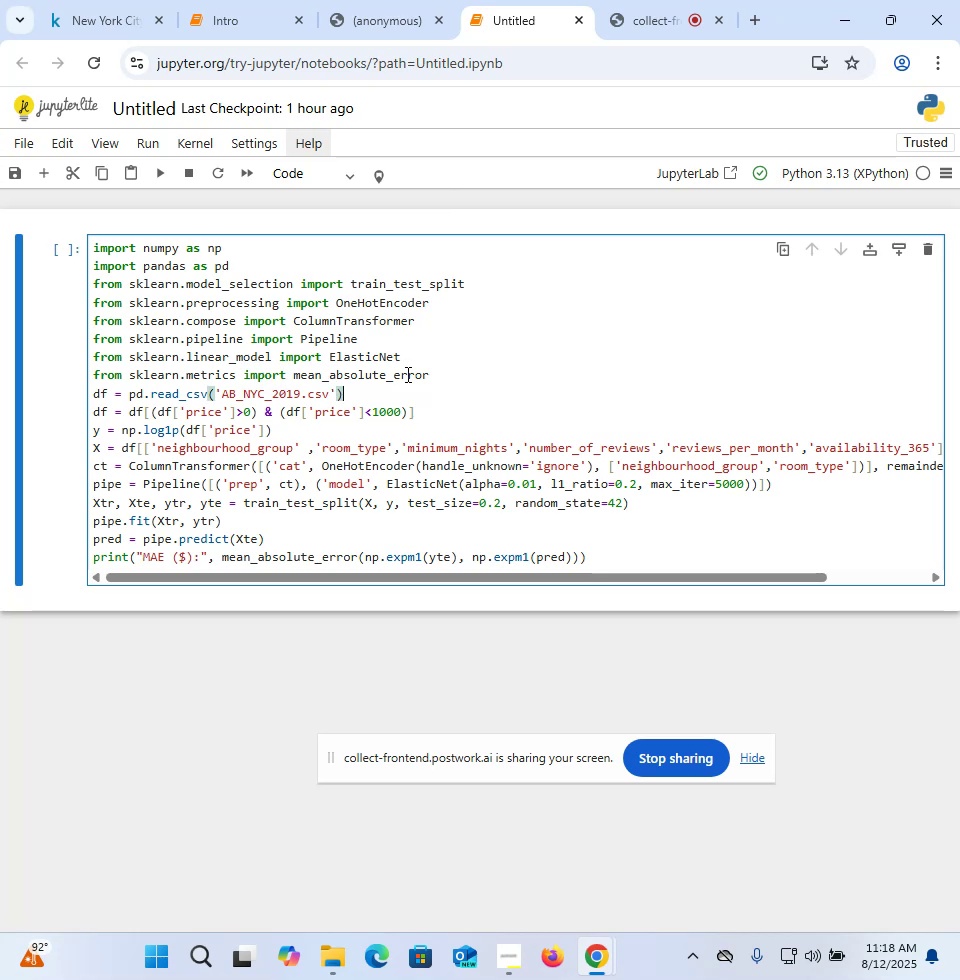 
left_click([357, 21])
 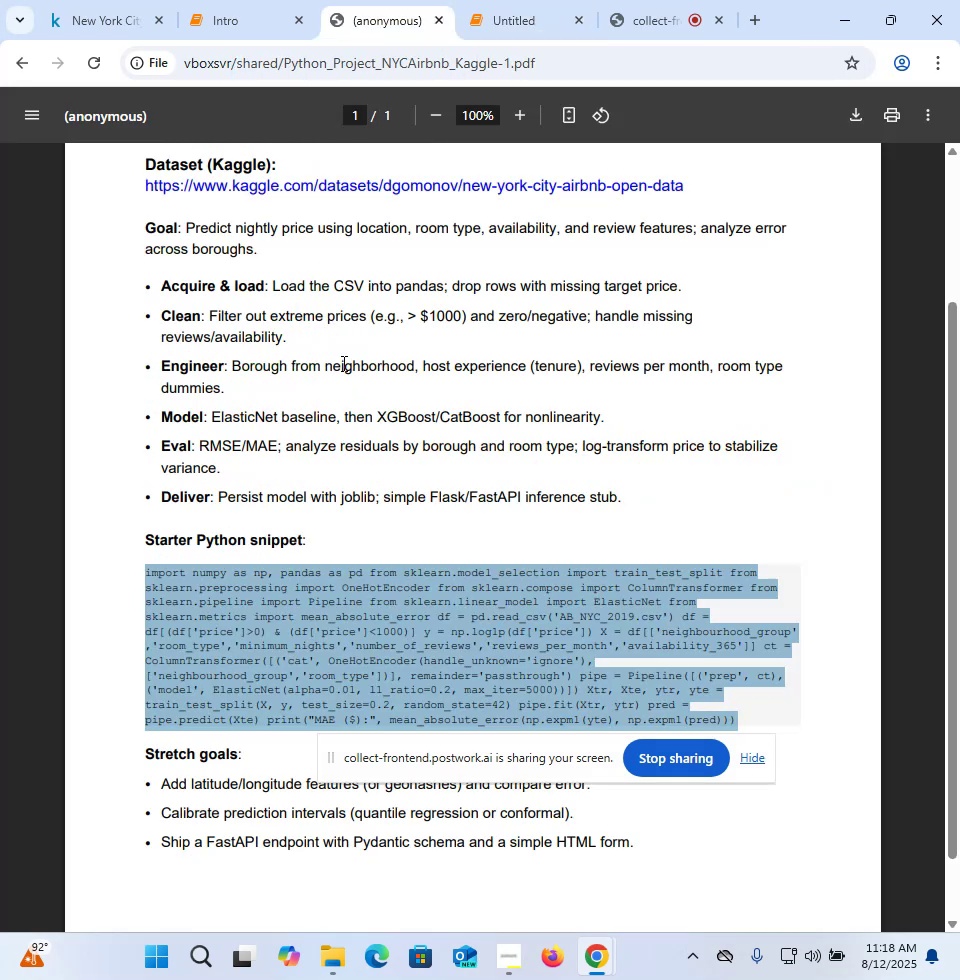 
left_click([345, 310])
 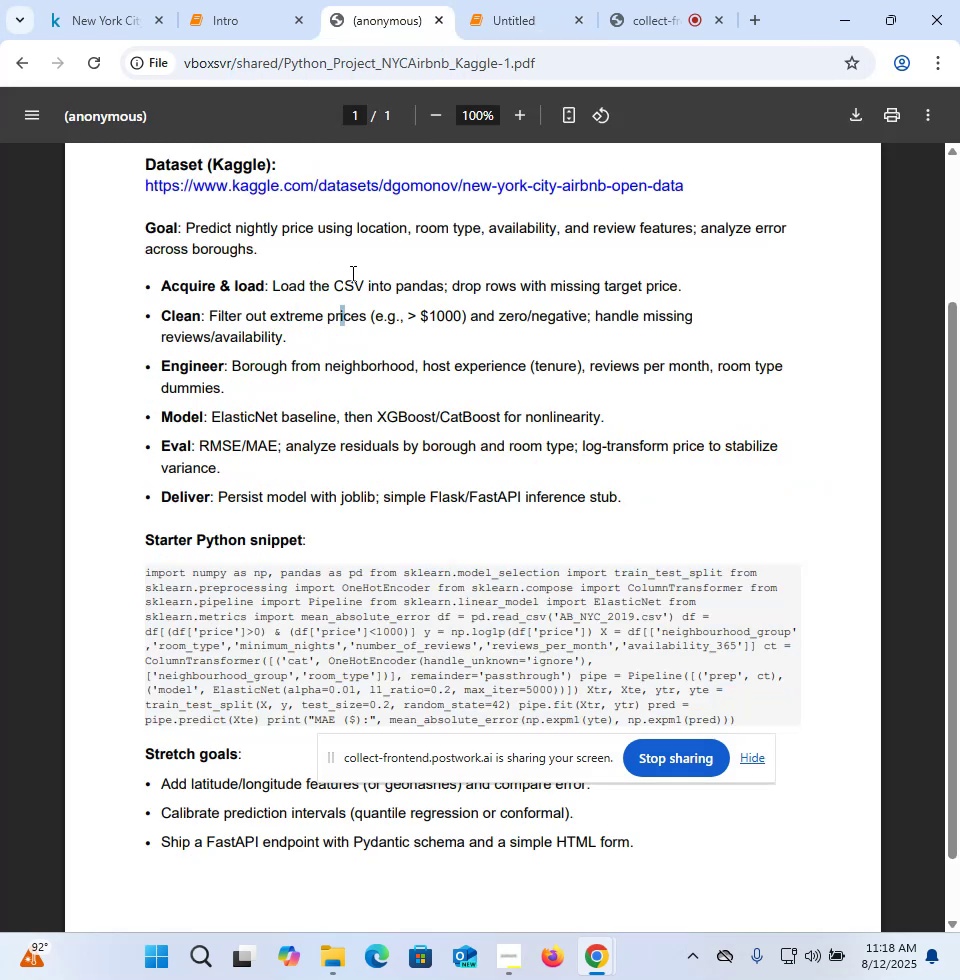 
left_click([475, 24])
 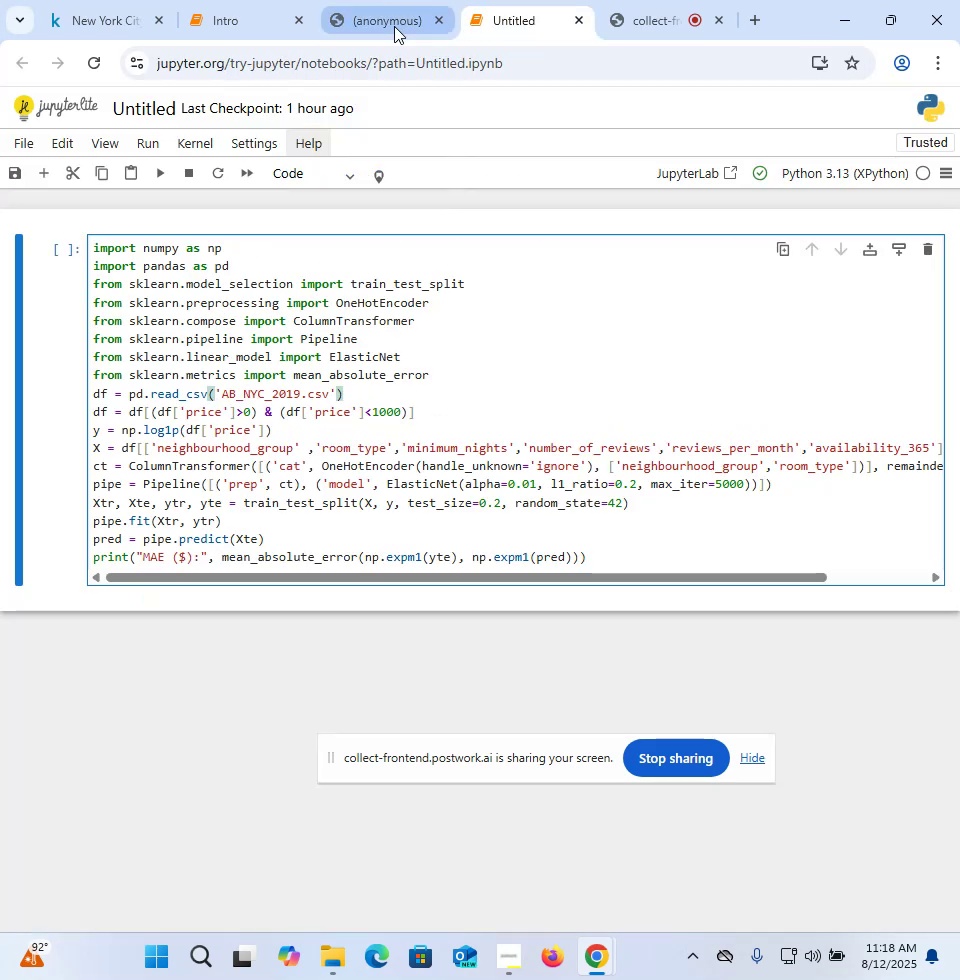 
left_click([394, 26])
 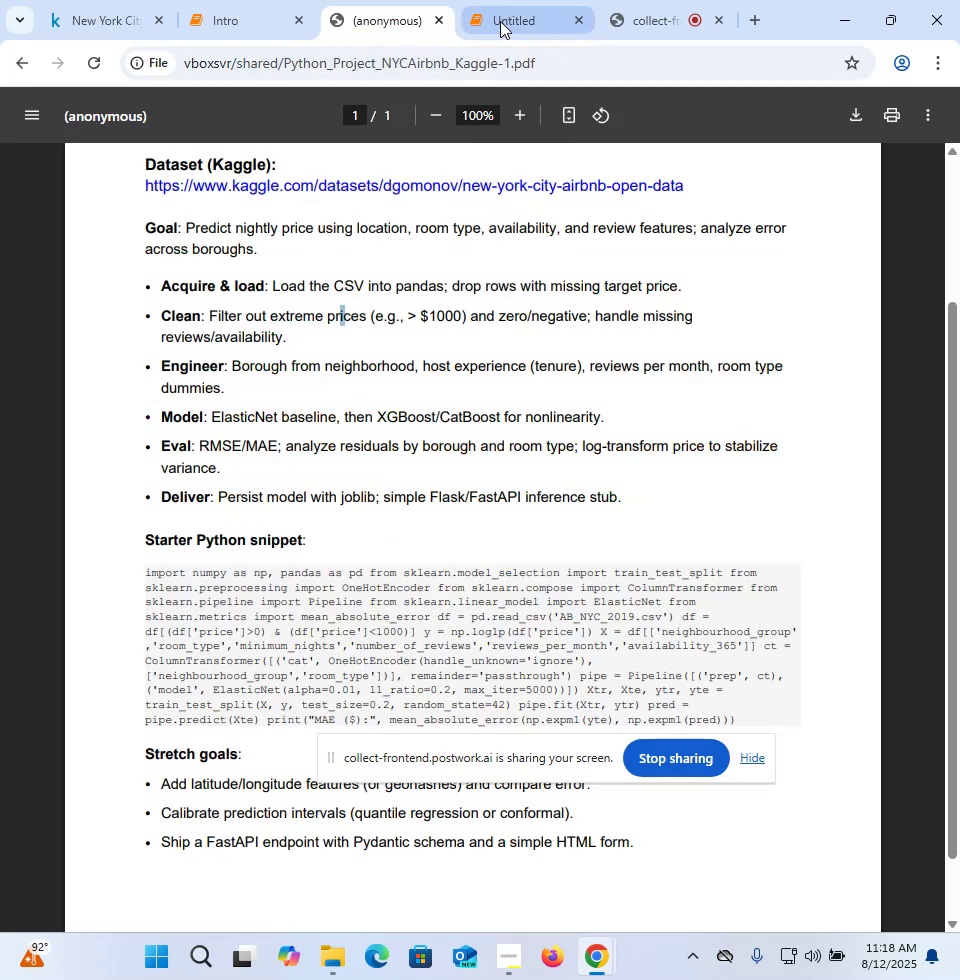 
left_click([507, 21])
 